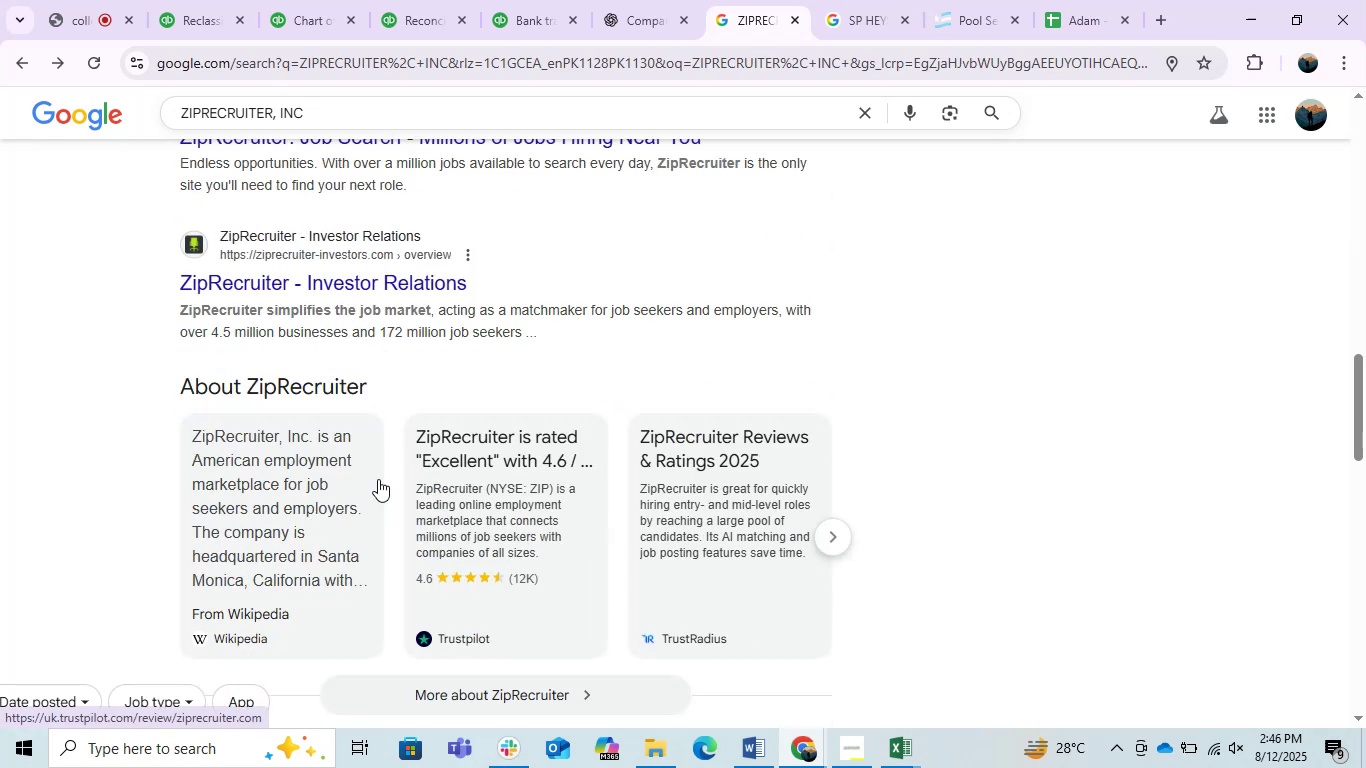 
left_click([548, 0])
 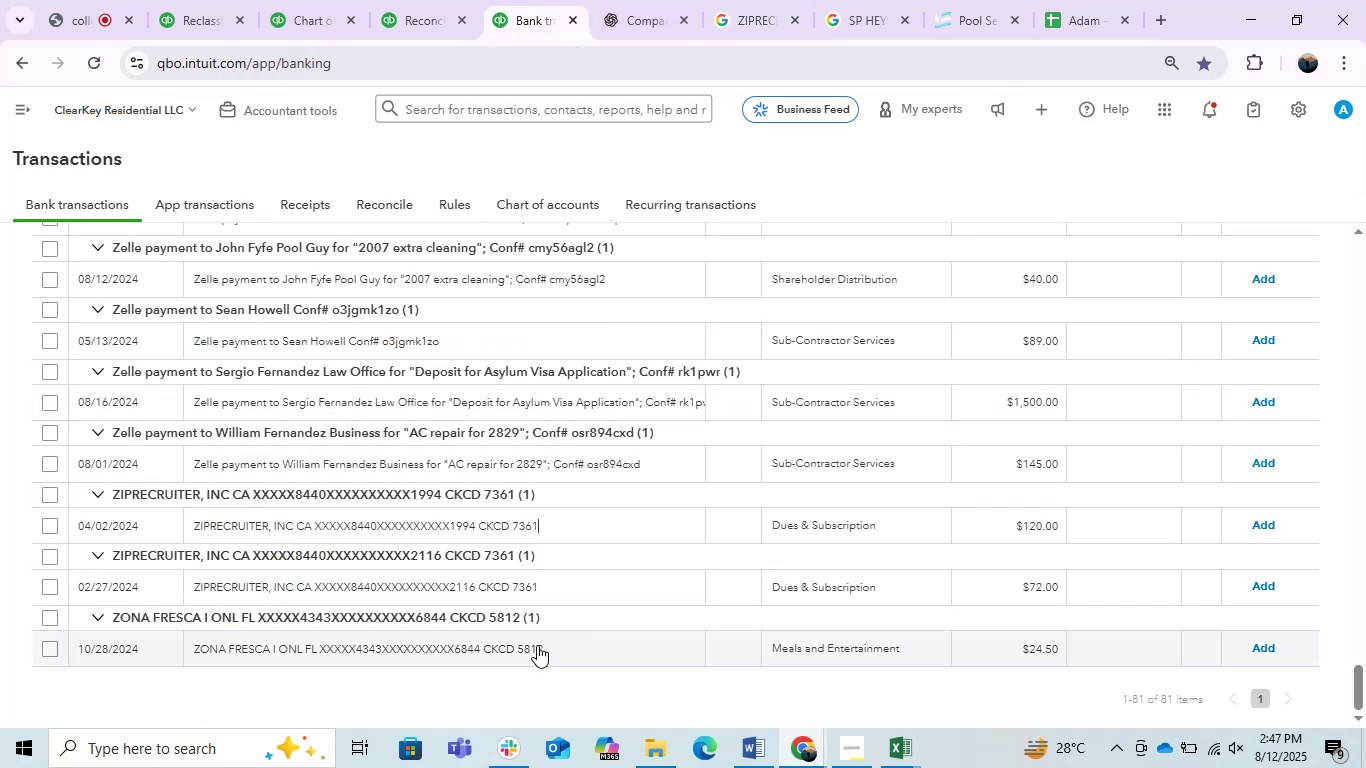 
scroll: coordinate [1357, 455], scroll_direction: up, amount: 17.0
 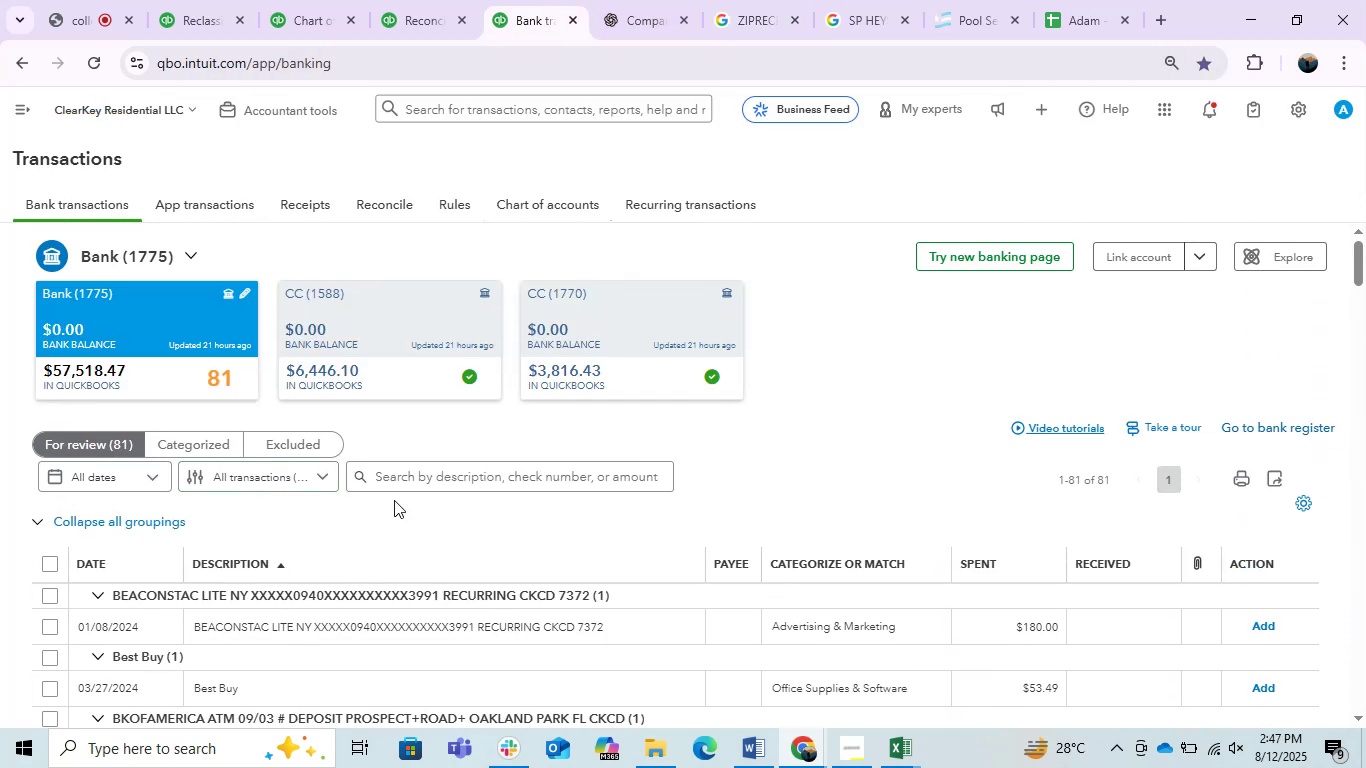 
left_click([421, 489])
 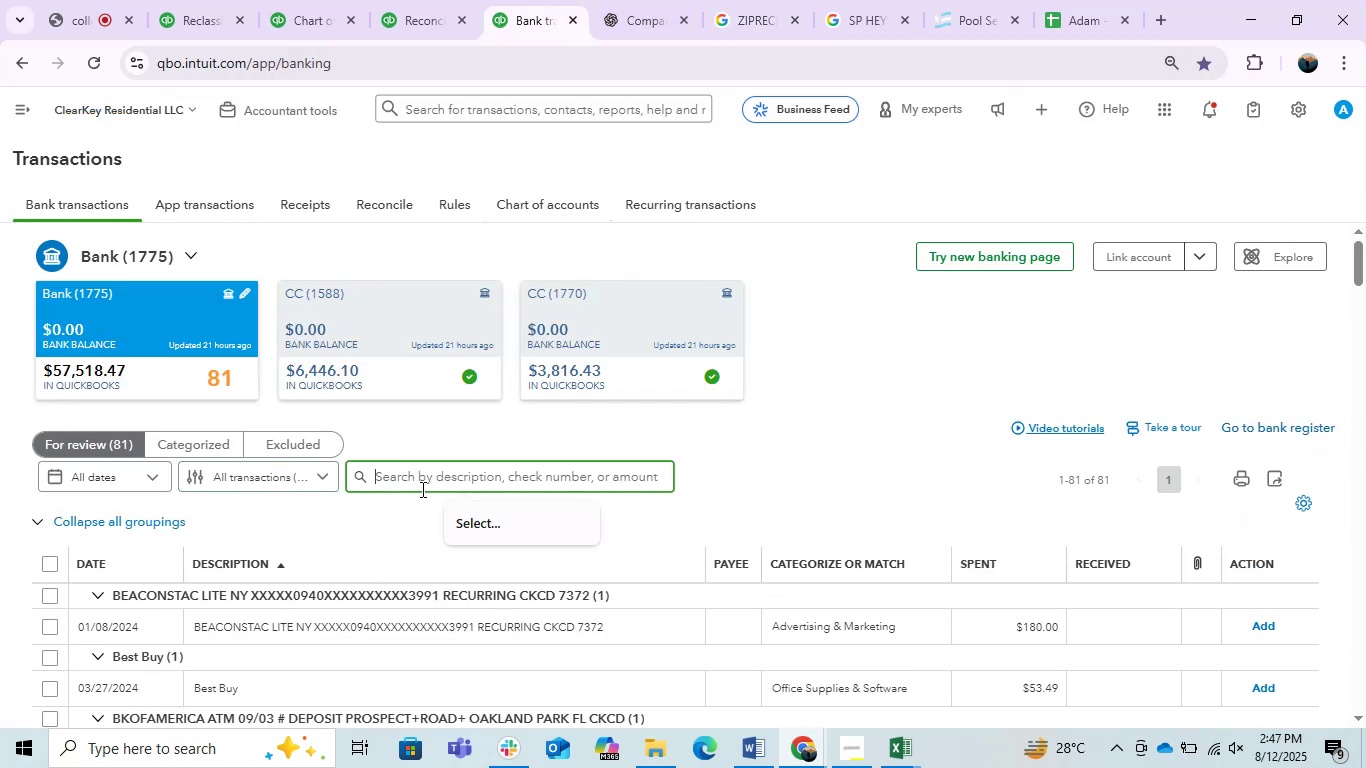 
key(Control+V)
 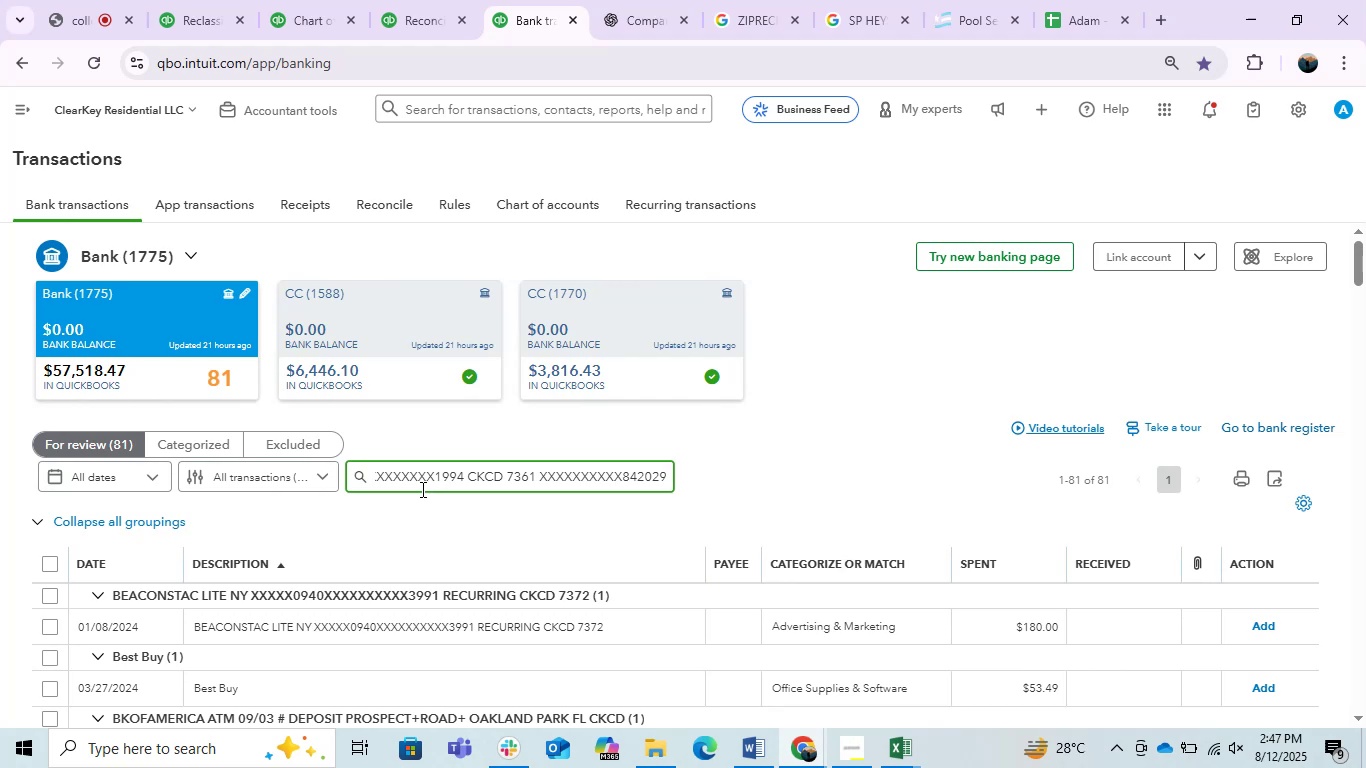 
hold_key(key=Backspace, duration=1.2)
 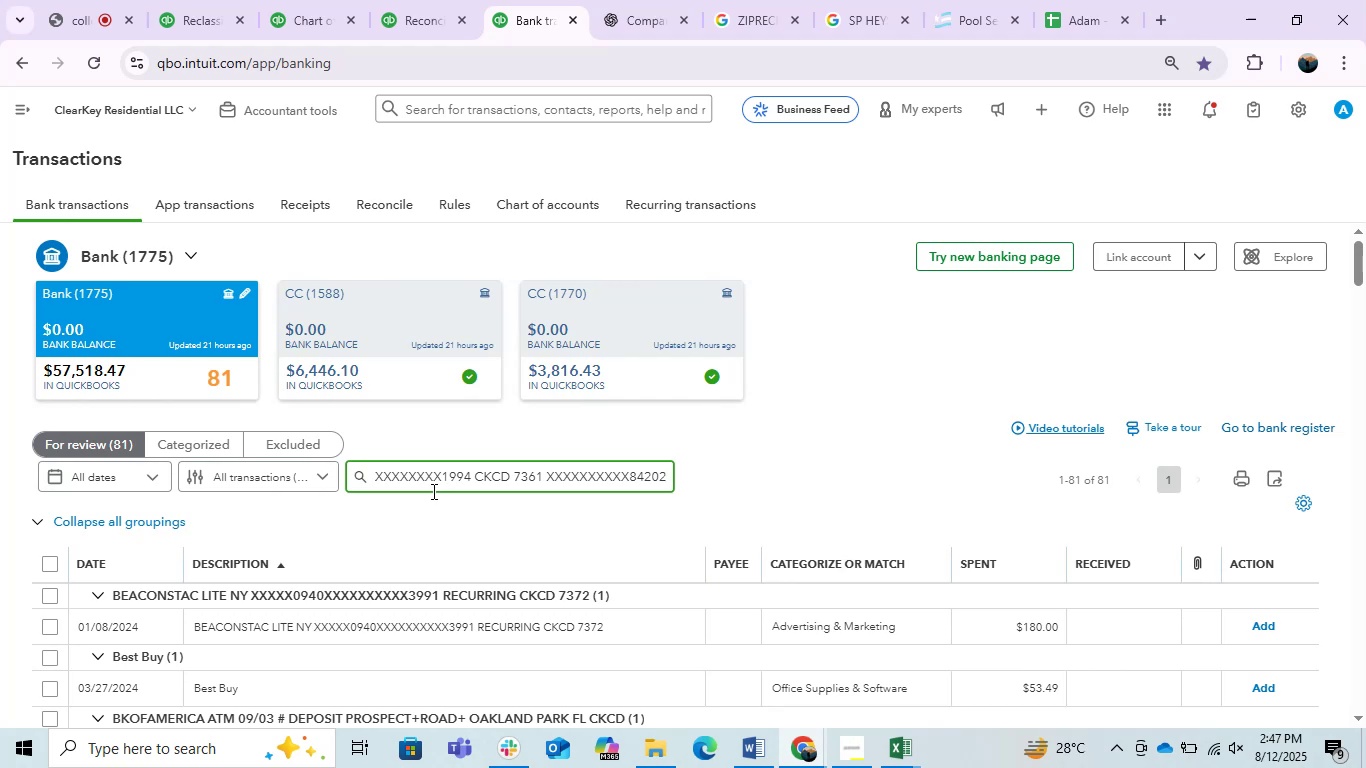 
key(Backspace)
 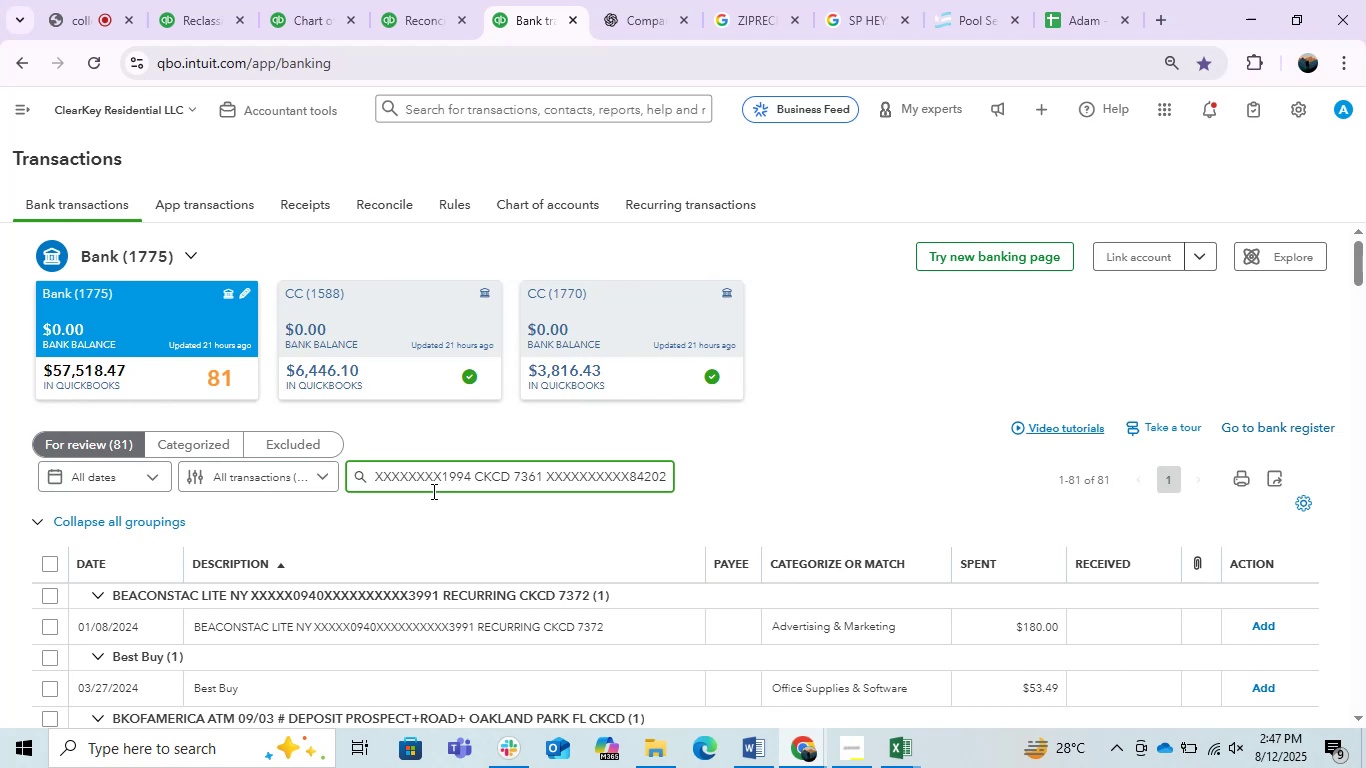 
key(Backspace)
 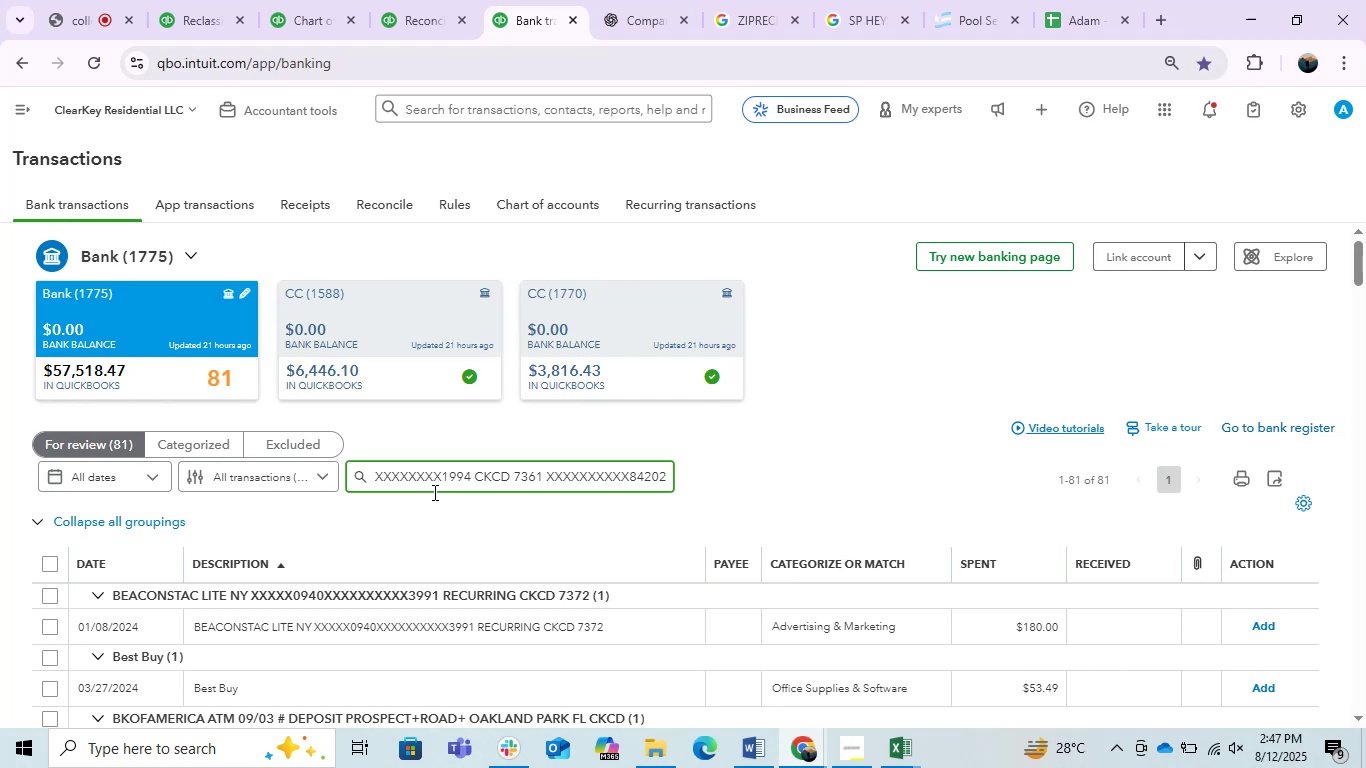 
key(Backspace)
 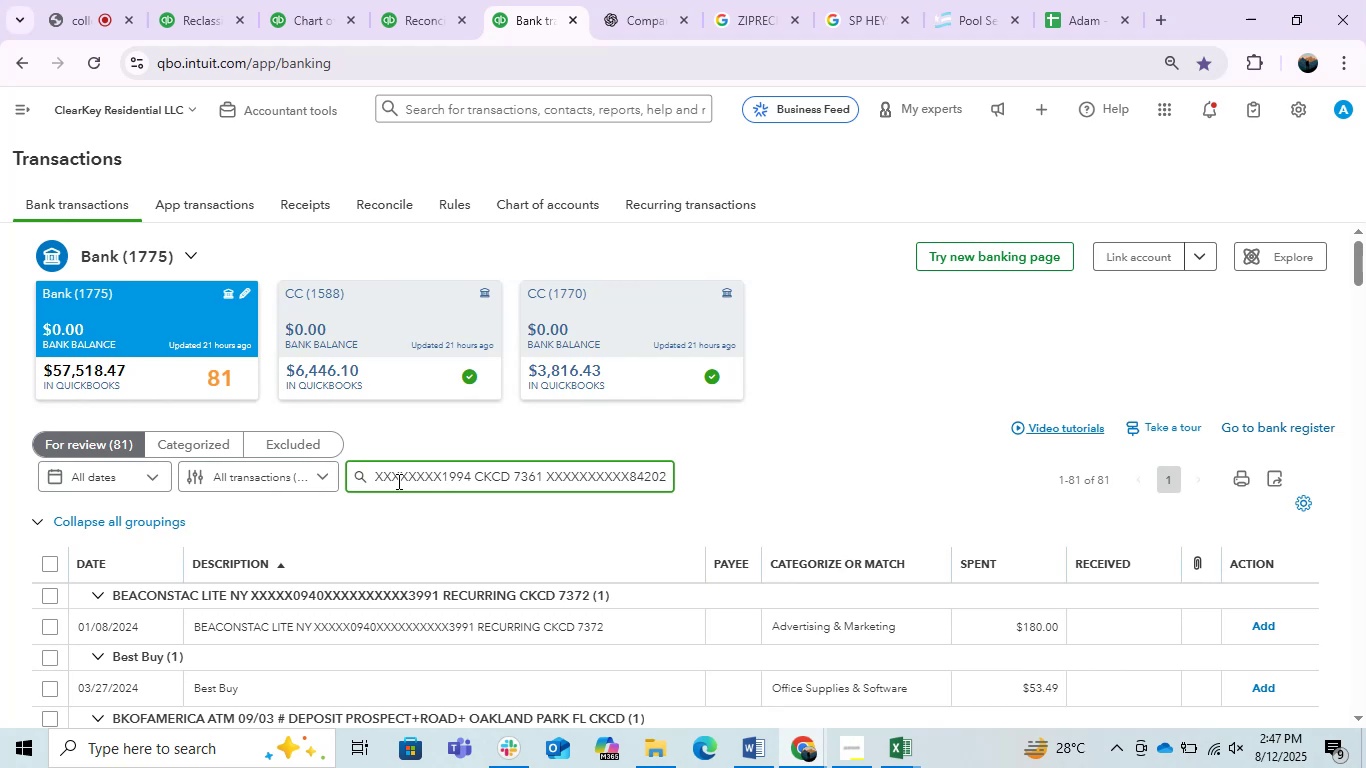 
left_click_drag(start_coordinate=[395, 481], to_coordinate=[847, 489])
 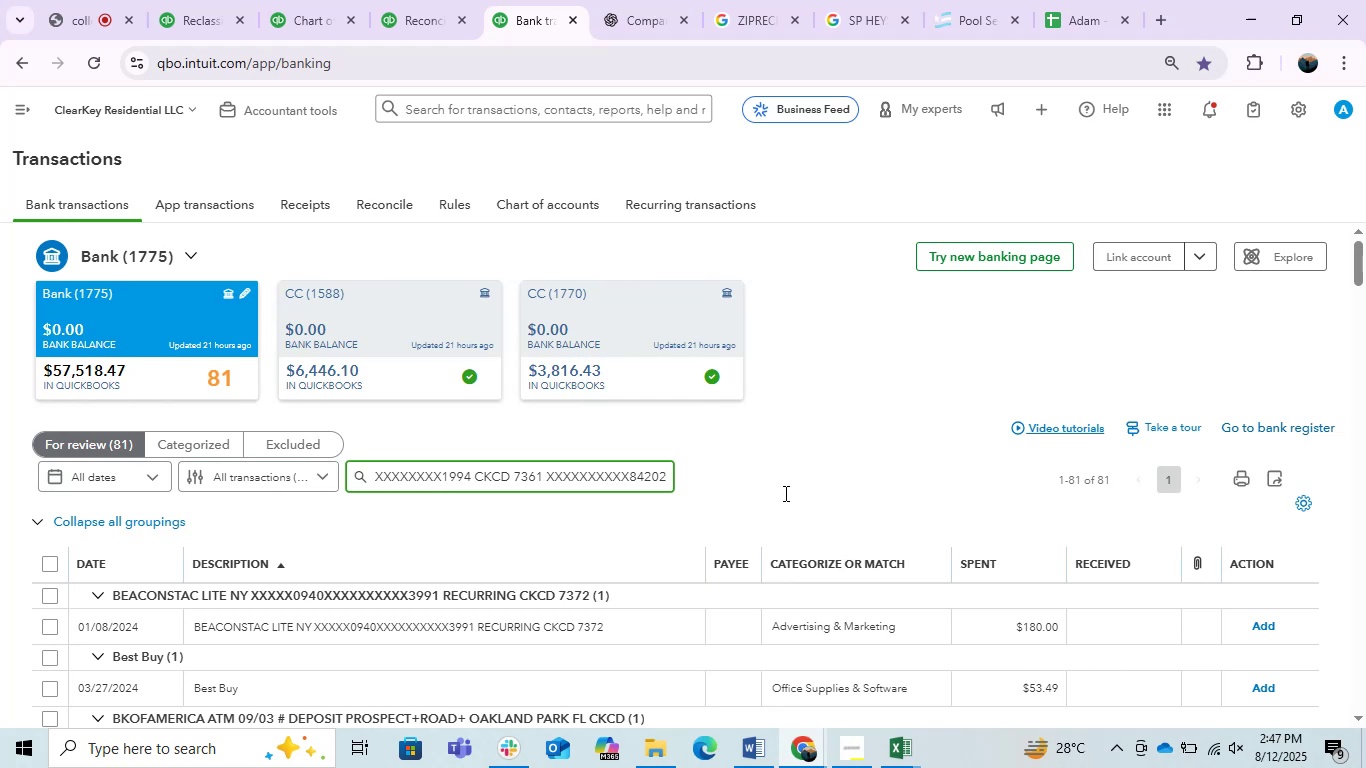 
key(Backspace)
 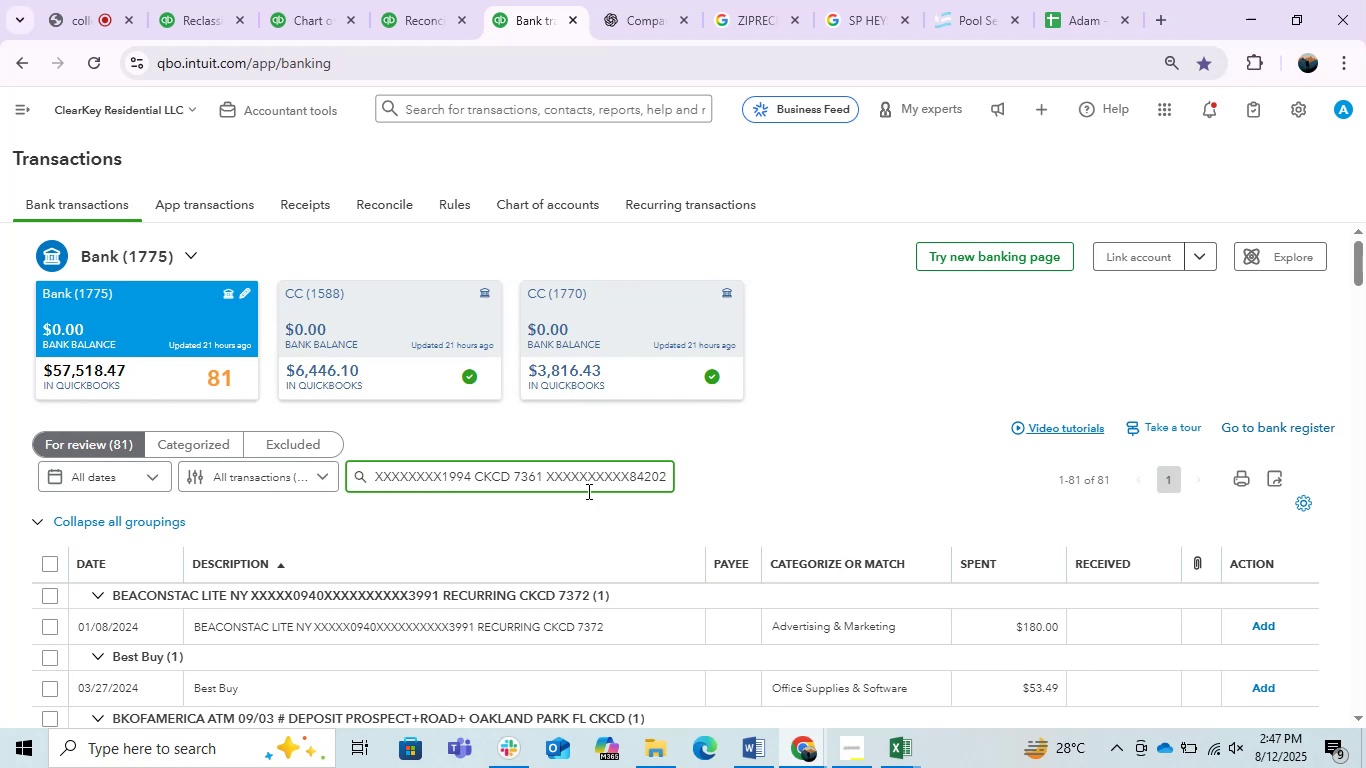 
key(Backspace)
 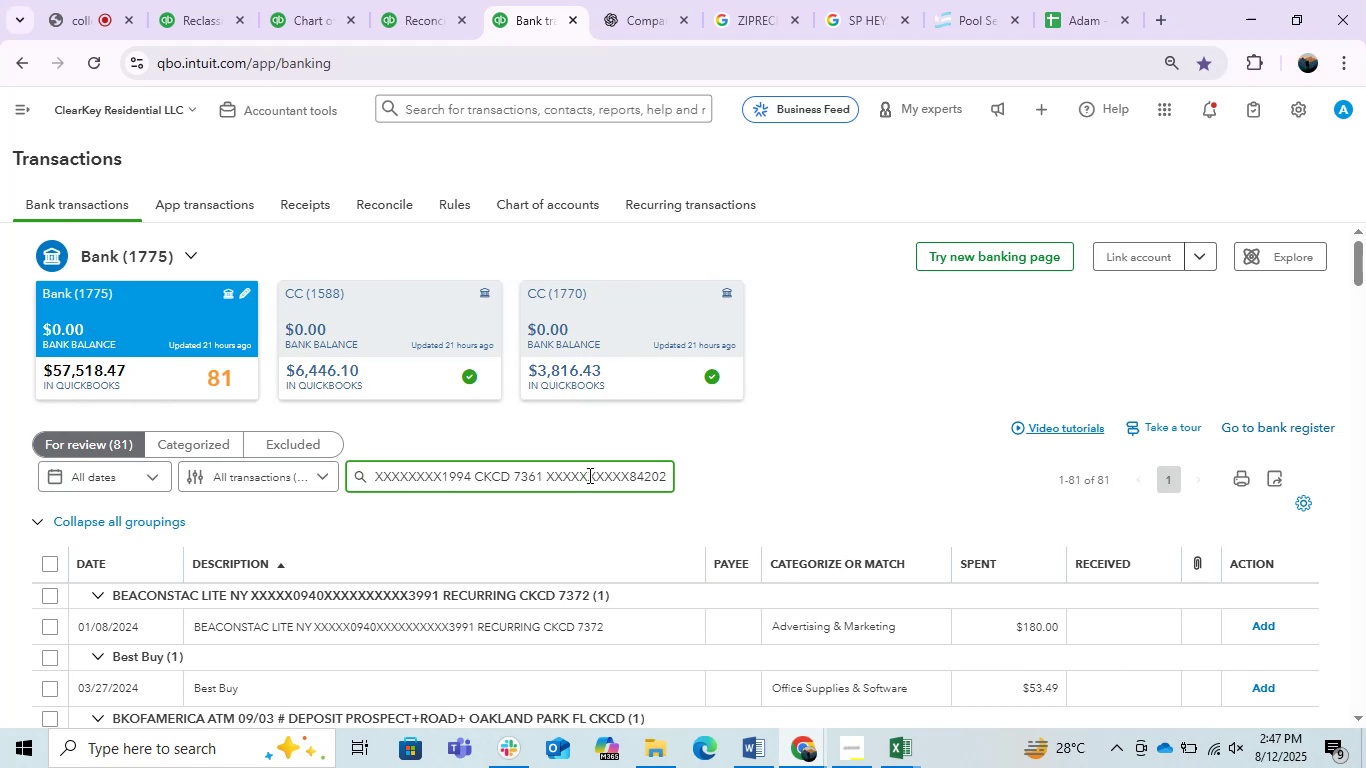 
key(Backspace)
 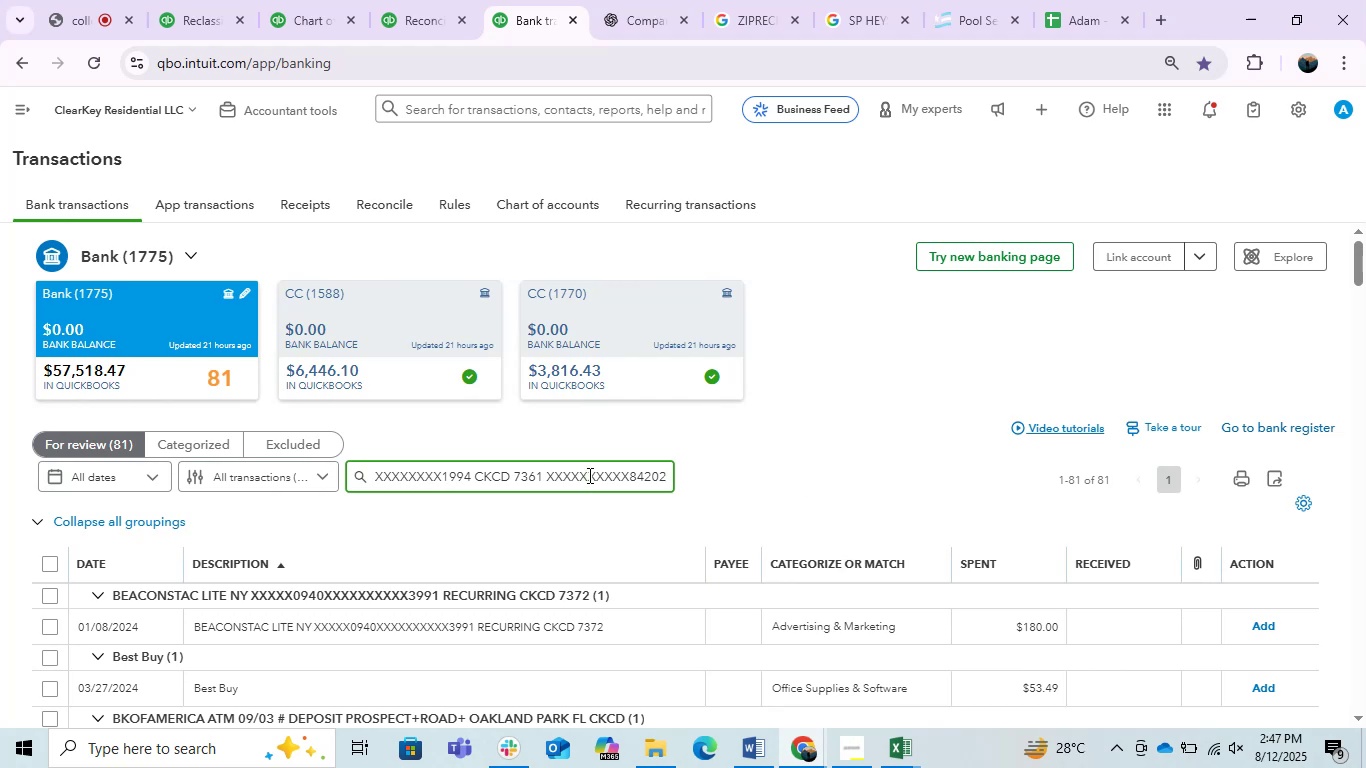 
key(Backspace)
 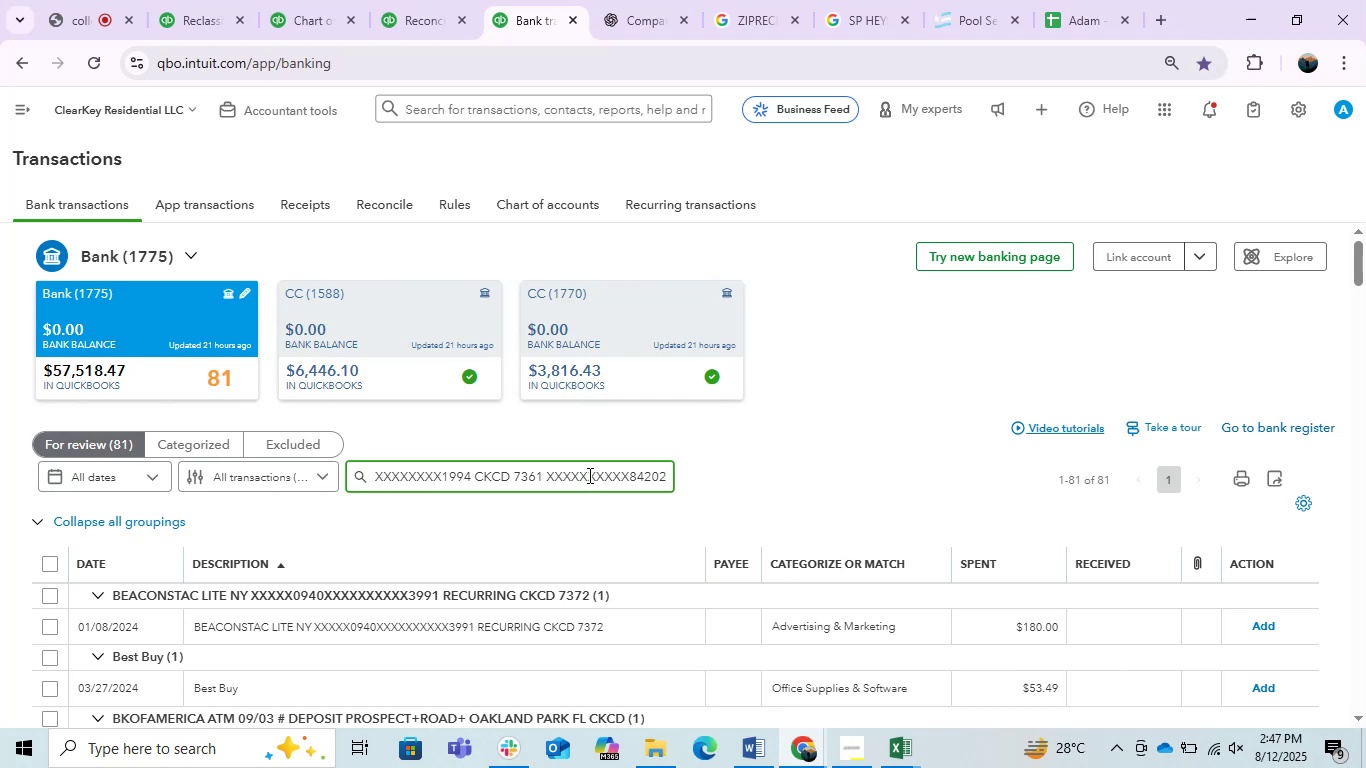 
left_click_drag(start_coordinate=[587, 468], to_coordinate=[580, 470])
 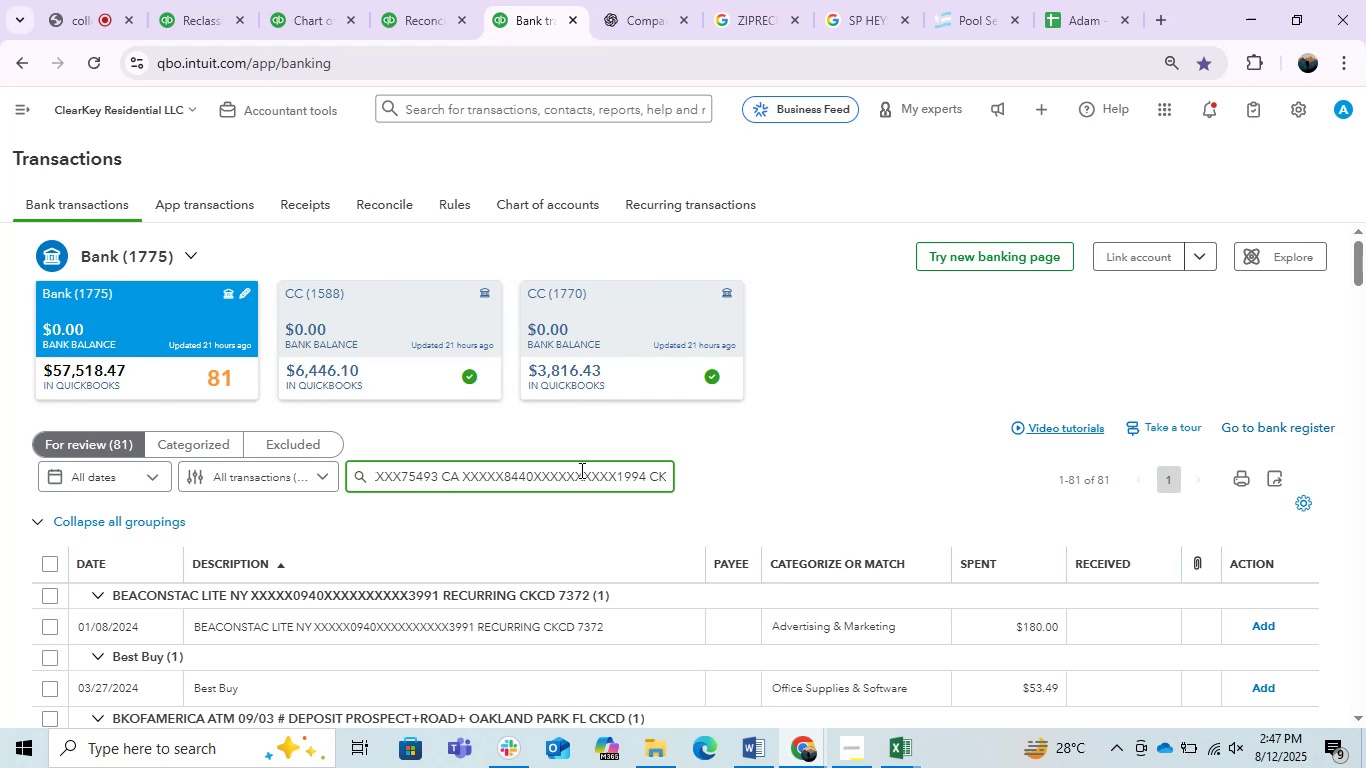 
double_click([580, 470])
 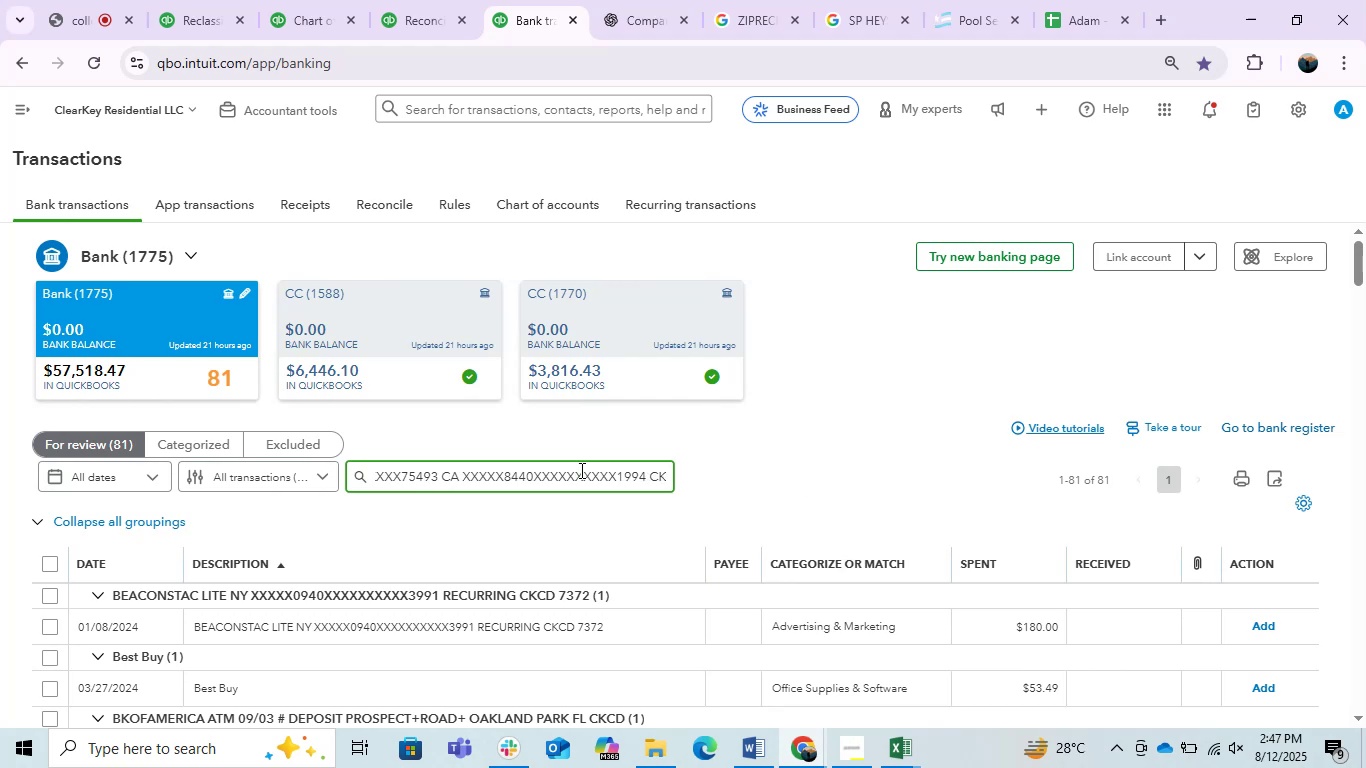 
triple_click([580, 470])
 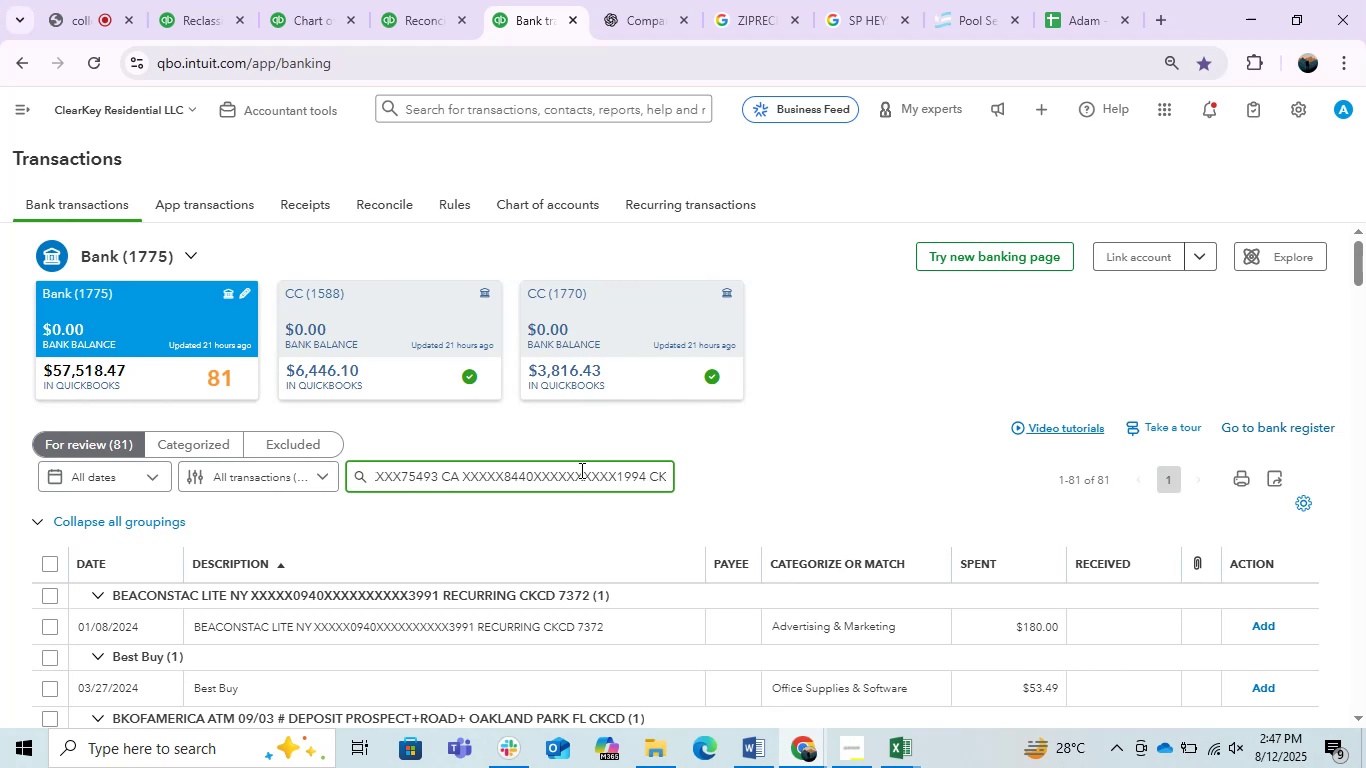 
triple_click([580, 470])
 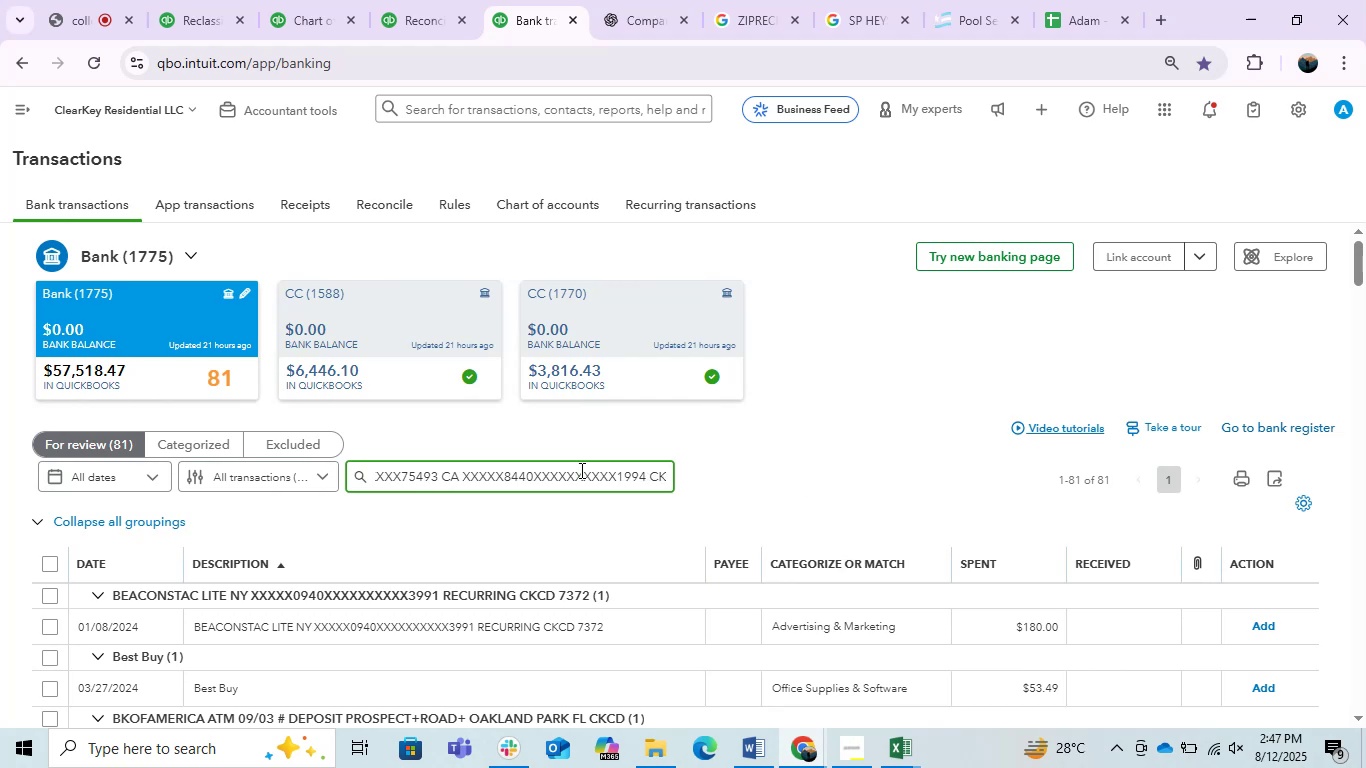 
triple_click([580, 470])
 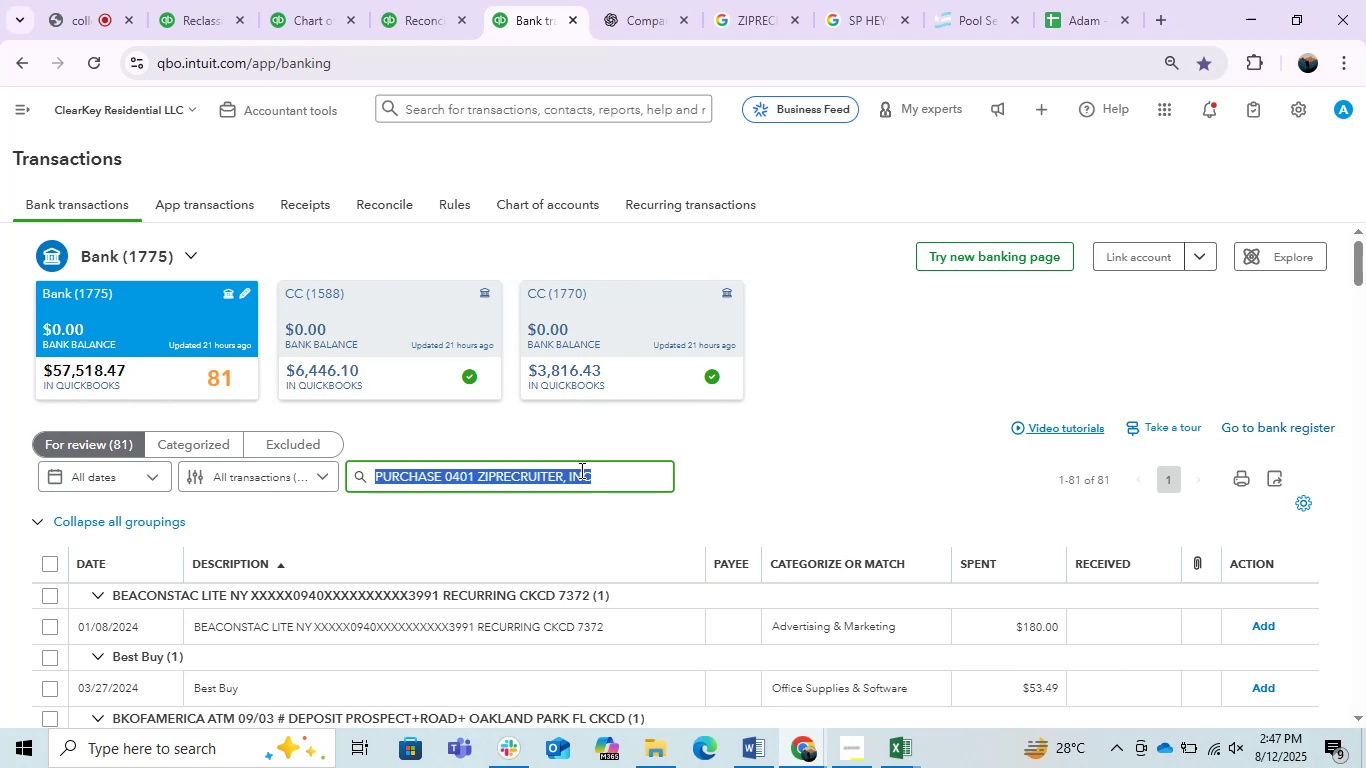 
triple_click([580, 470])
 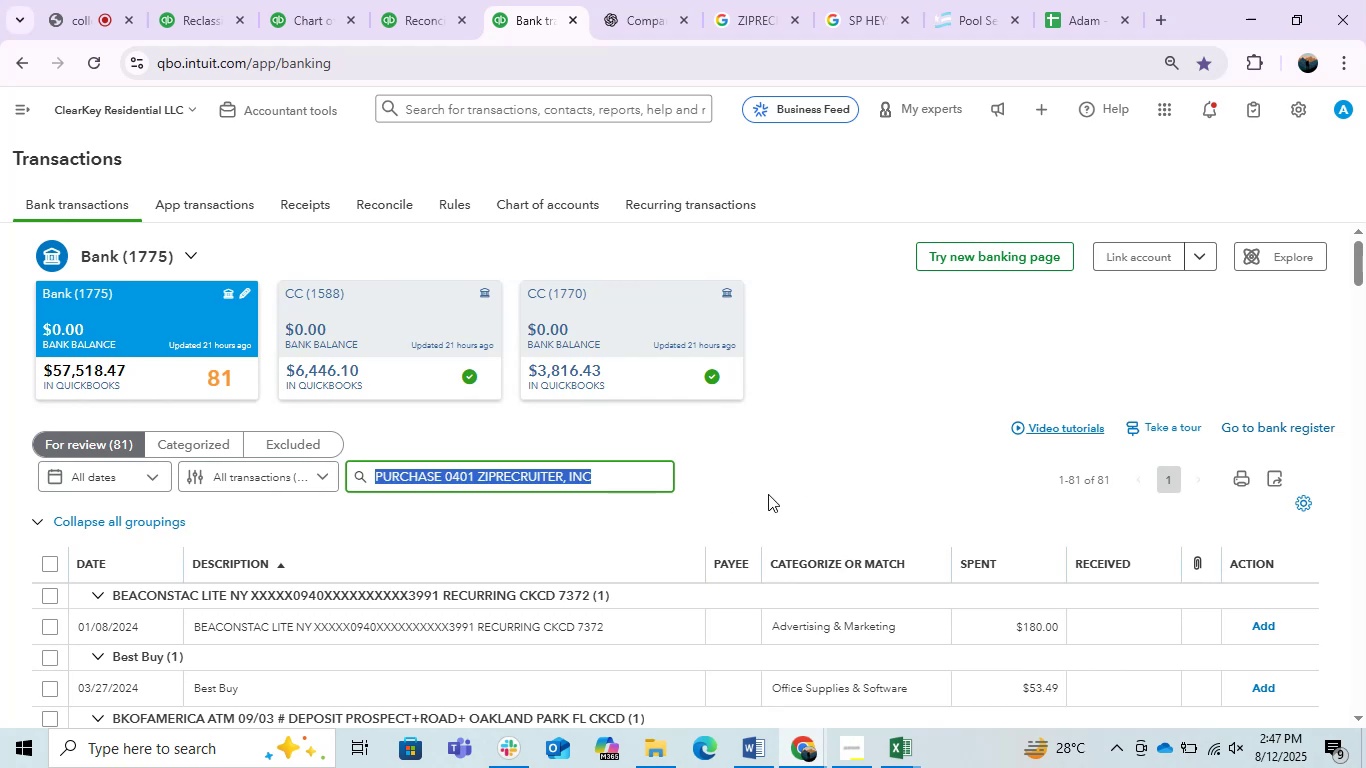 
triple_click([768, 494])
 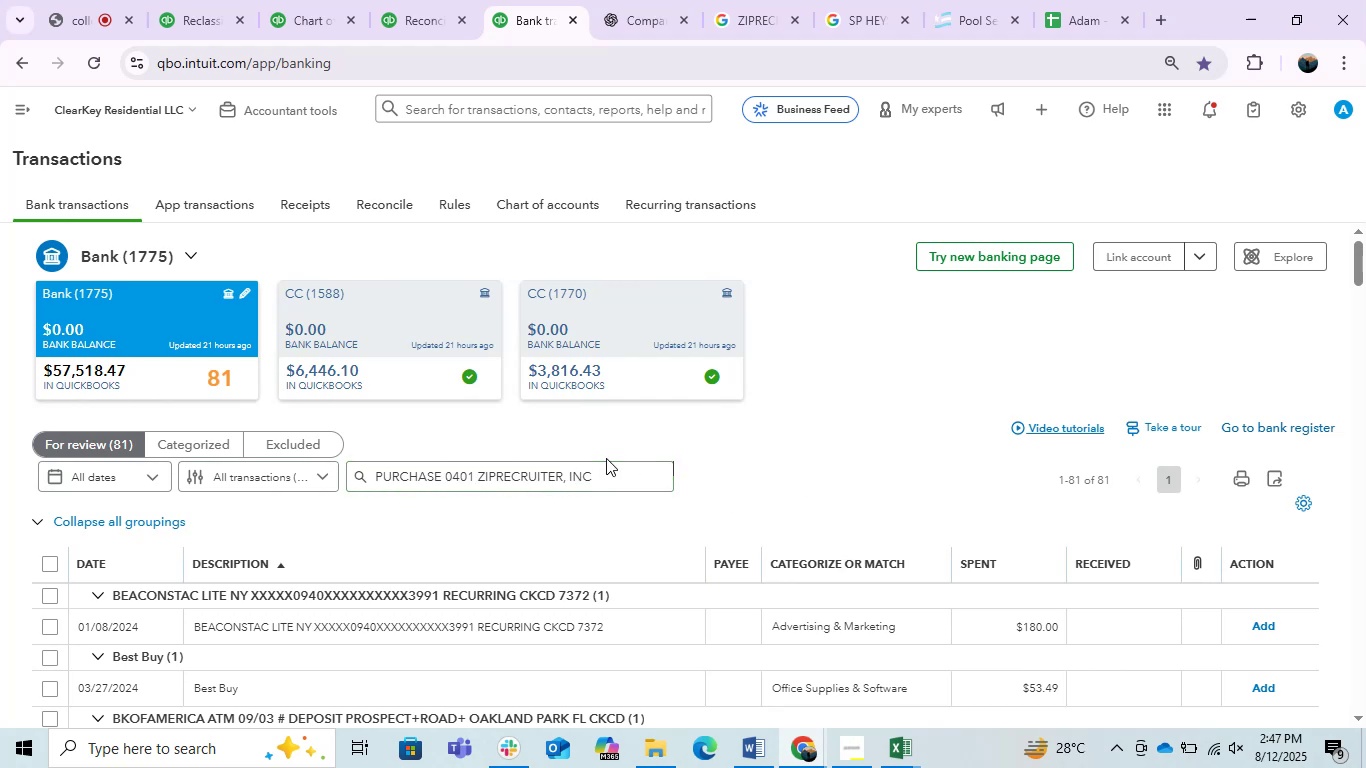 
left_click([582, 482])
 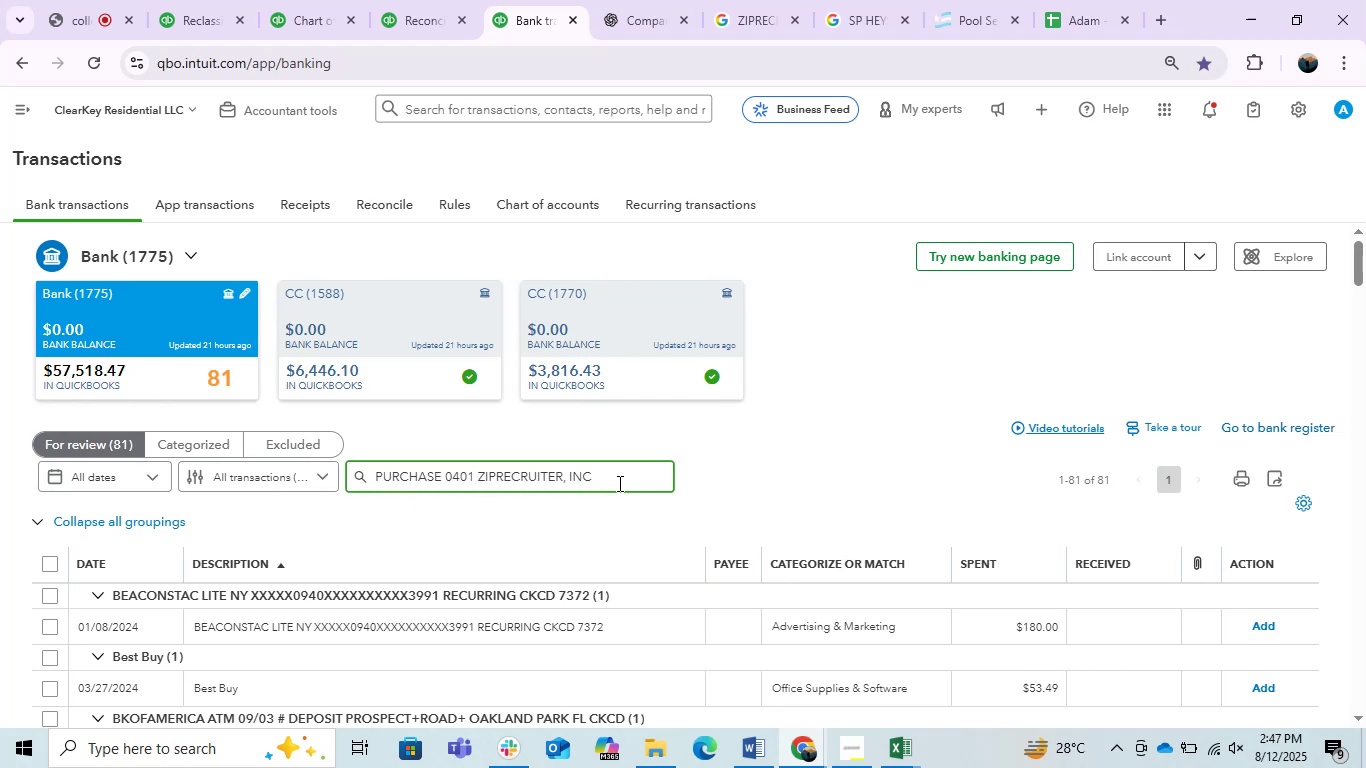 
key(Enter)
 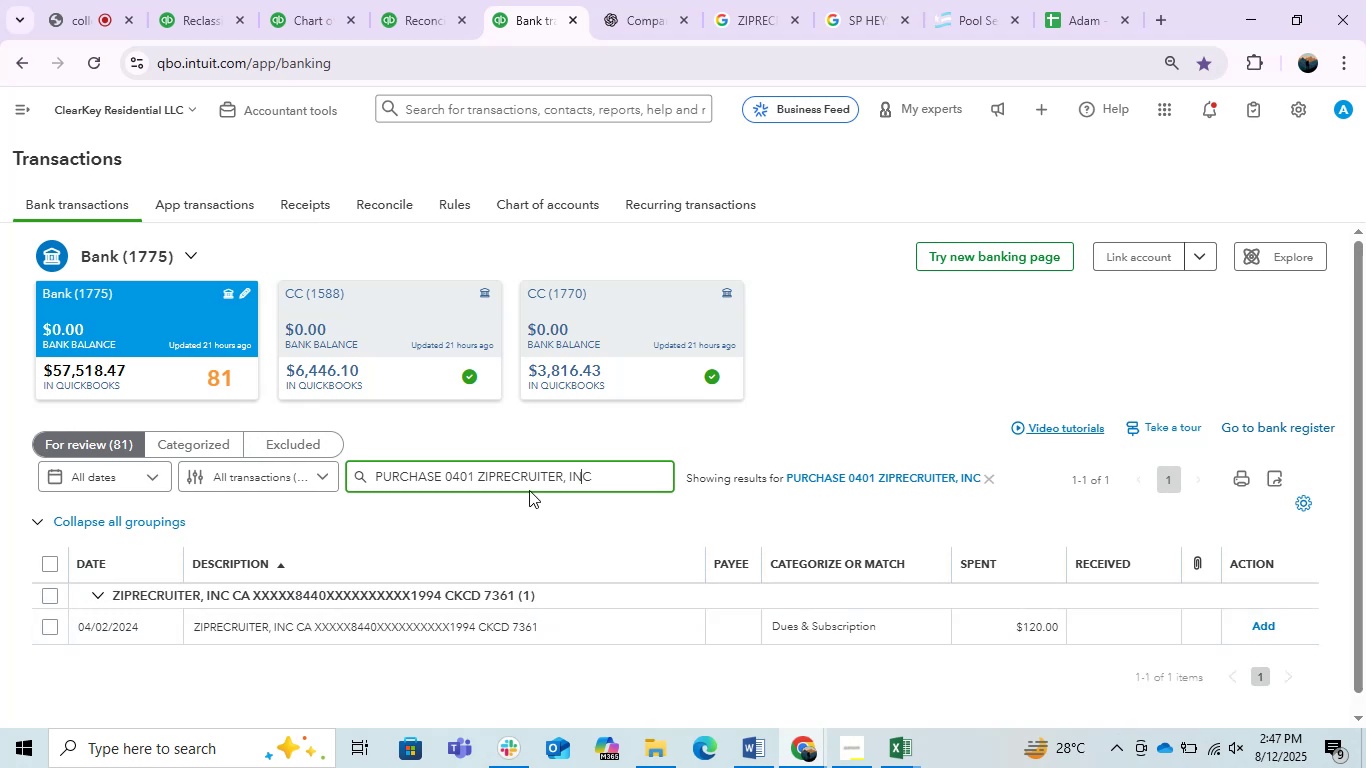 
left_click_drag(start_coordinate=[480, 475], to_coordinate=[301, 468])
 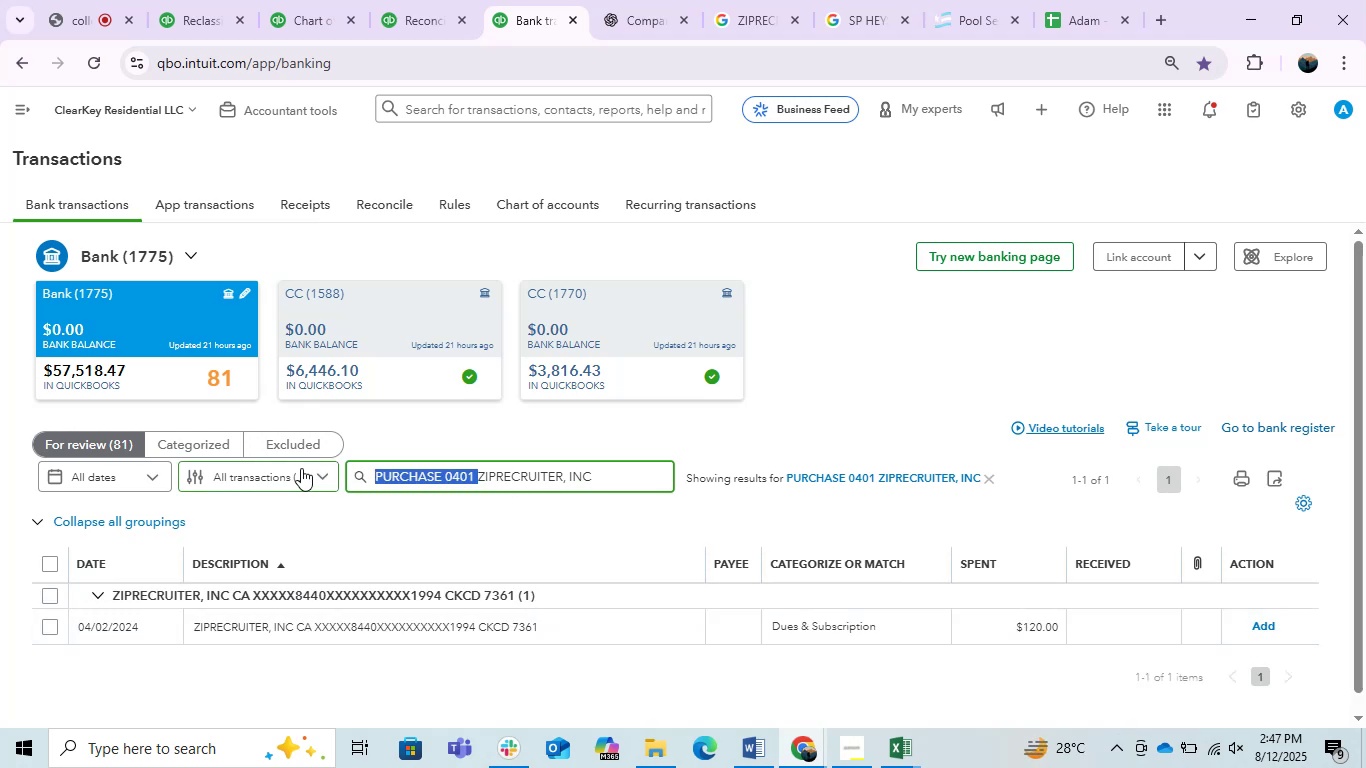 
key(Backspace)
 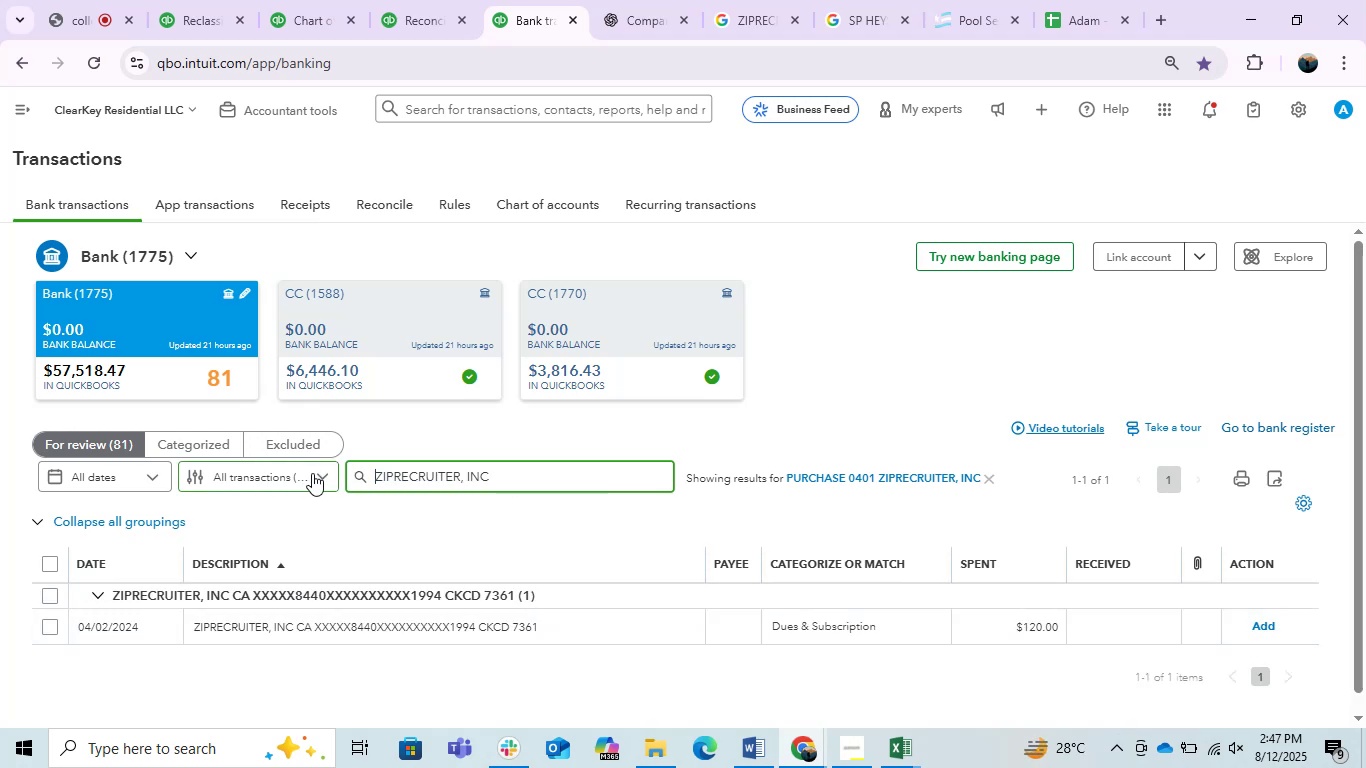 
key(Enter)
 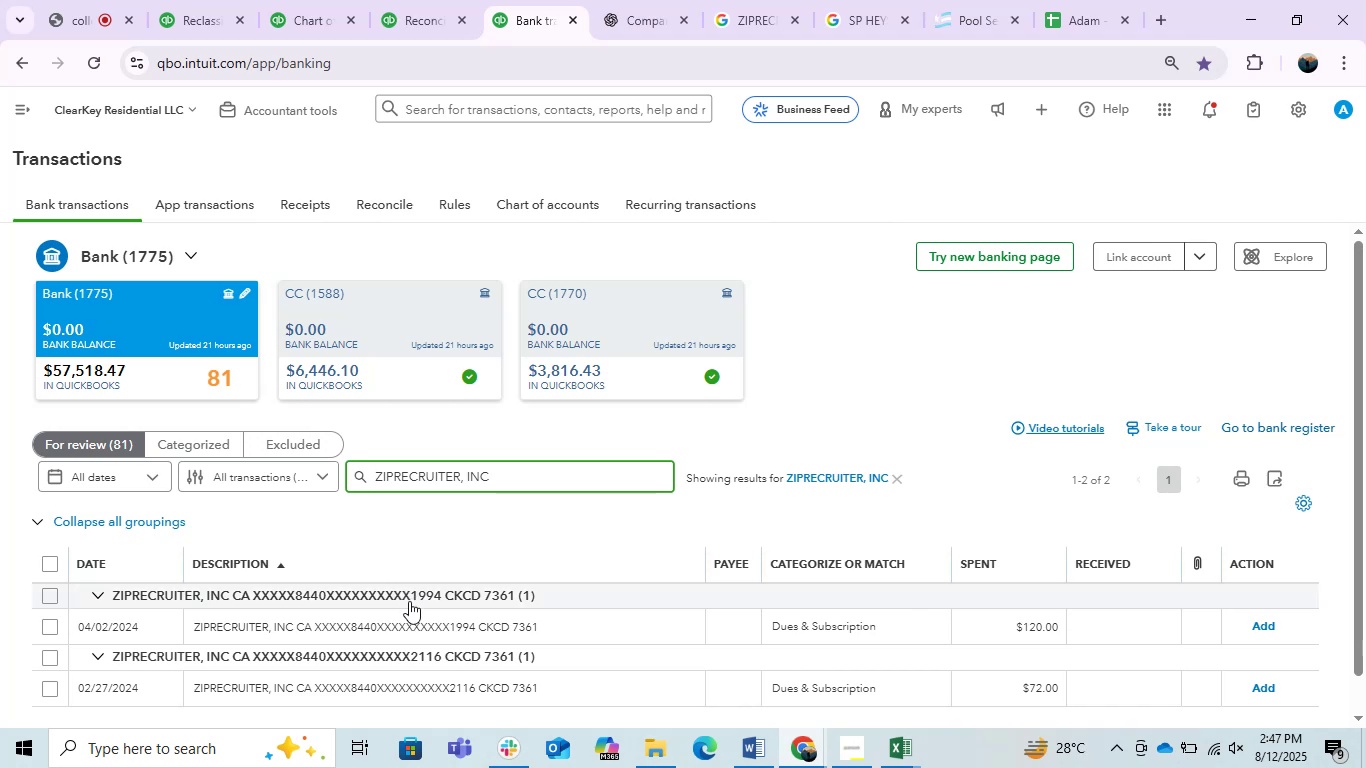 
wait(19.16)
 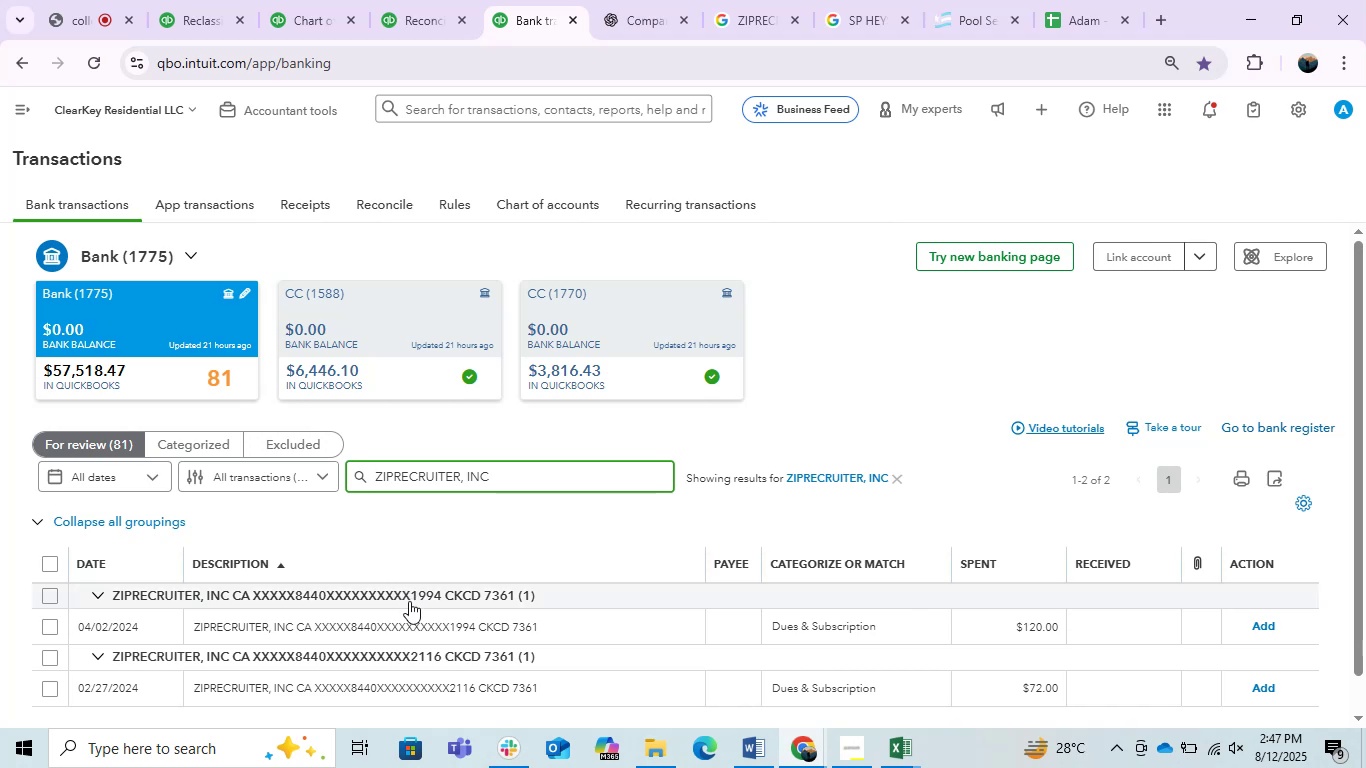 
left_click([49, 562])
 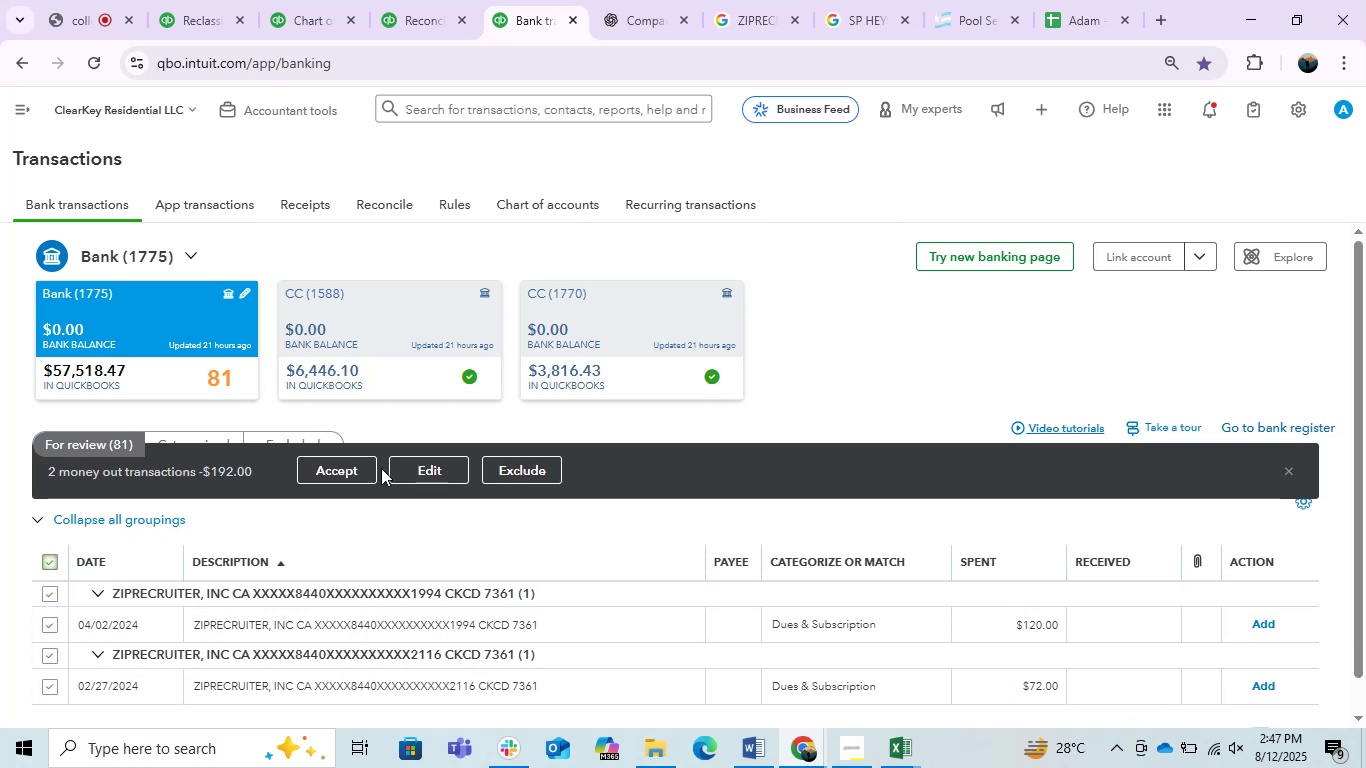 
left_click([419, 468])
 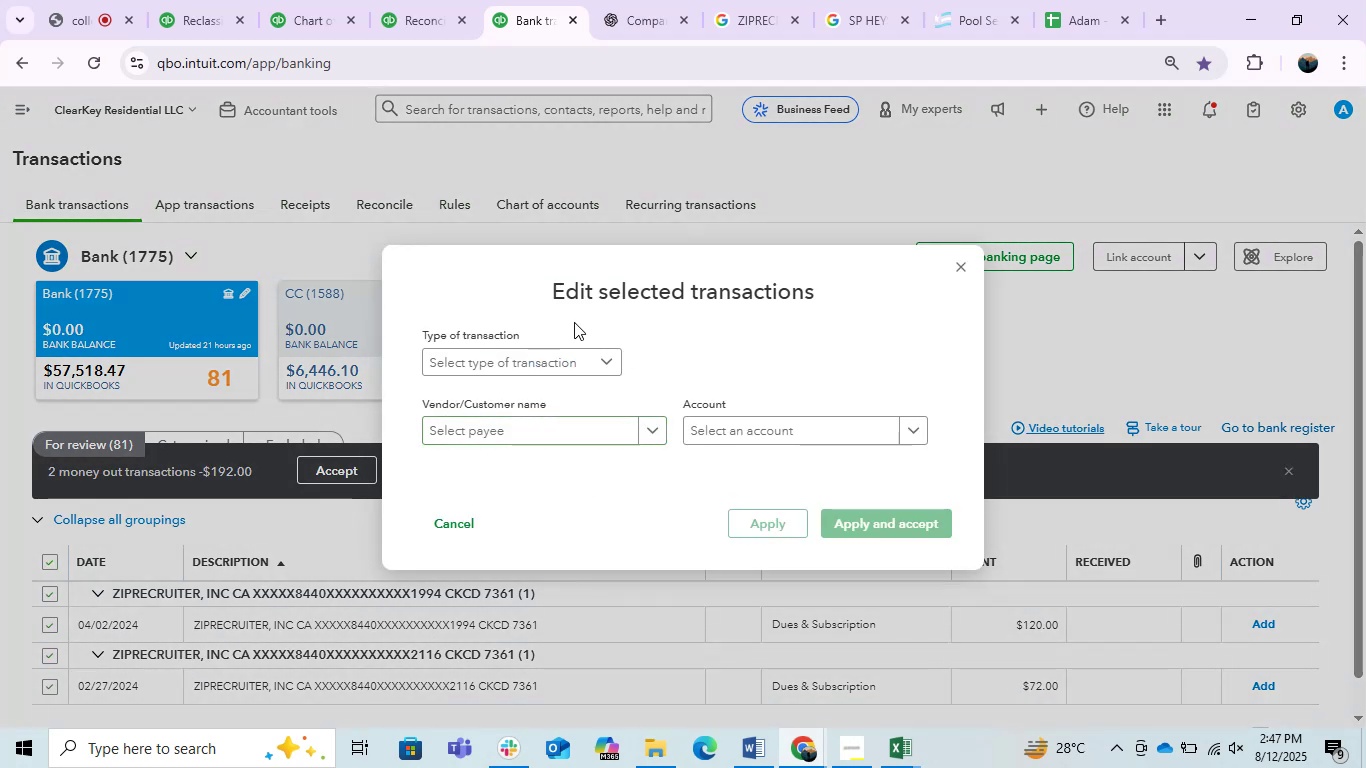 
left_click([580, 353])
 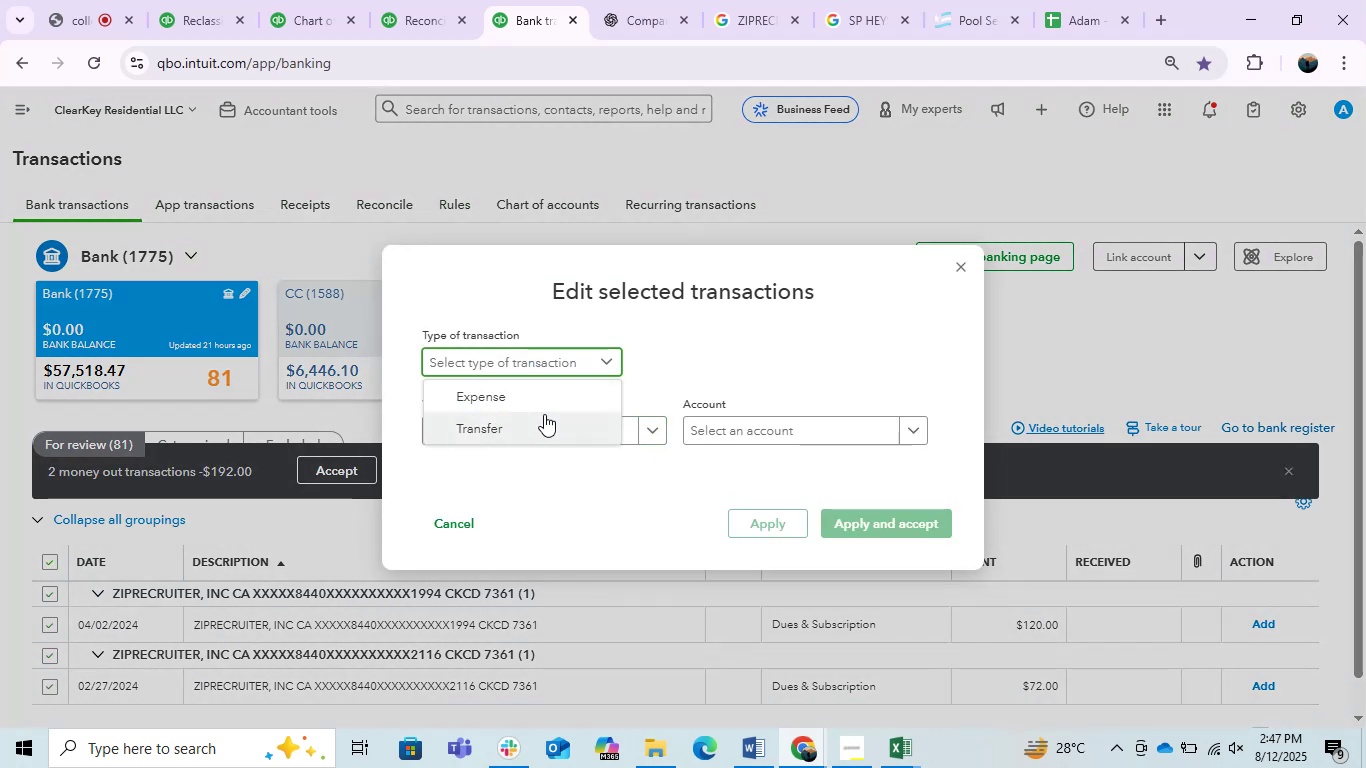 
left_click([527, 398])
 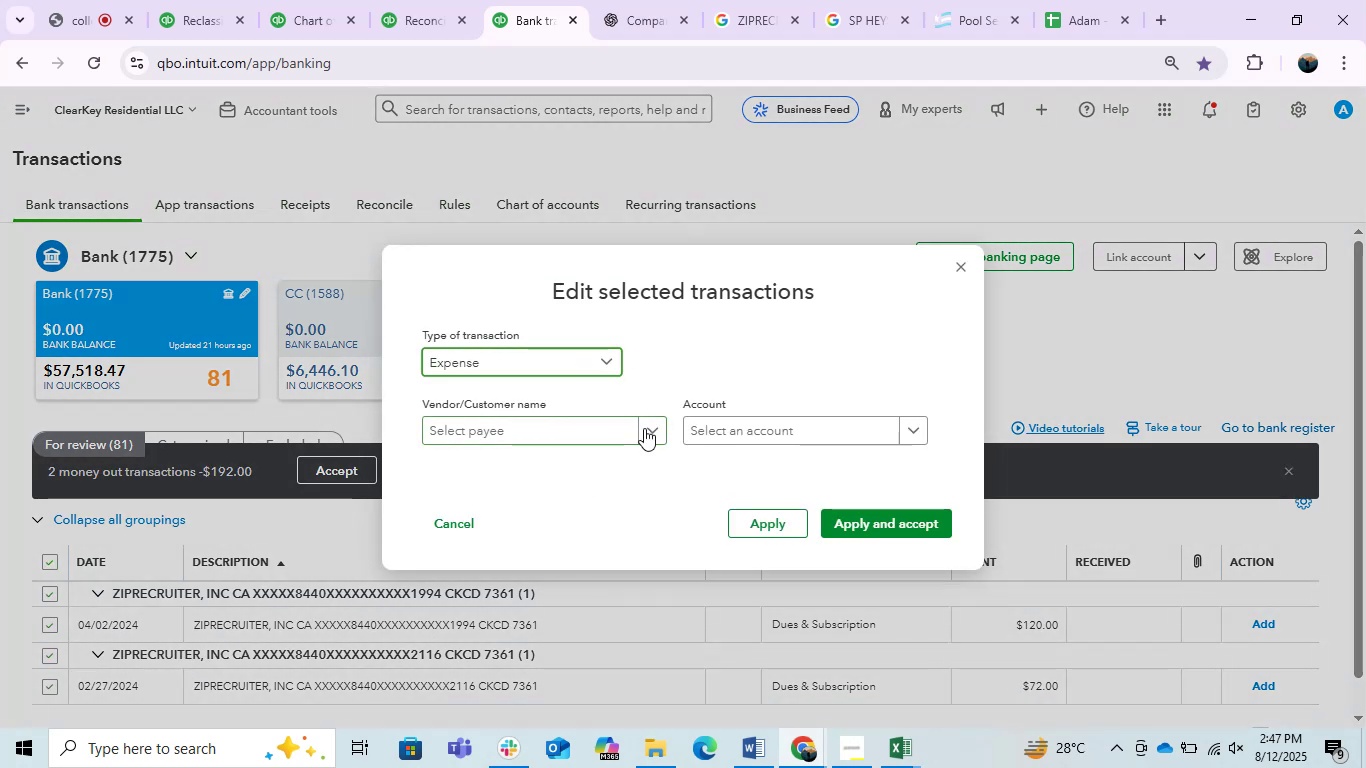 
left_click([644, 428])
 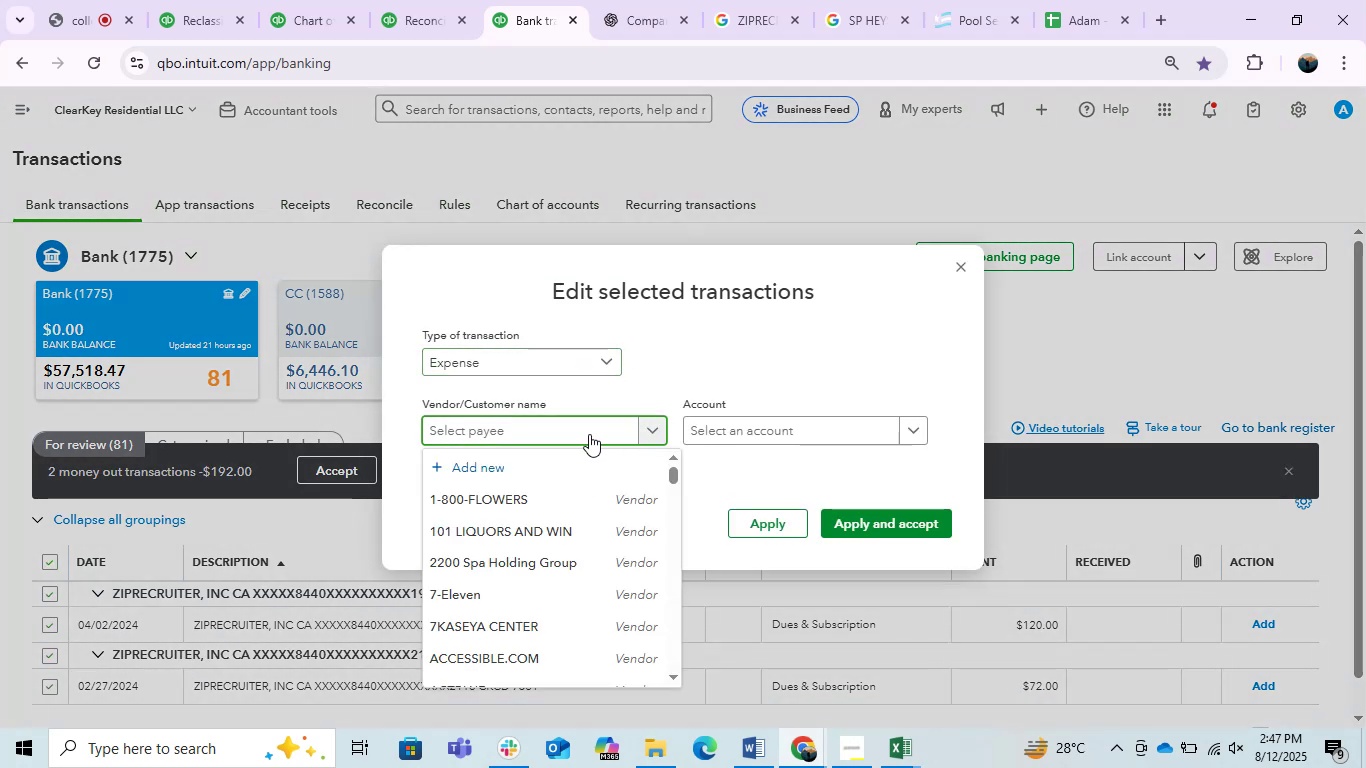 
key(Control+V)
 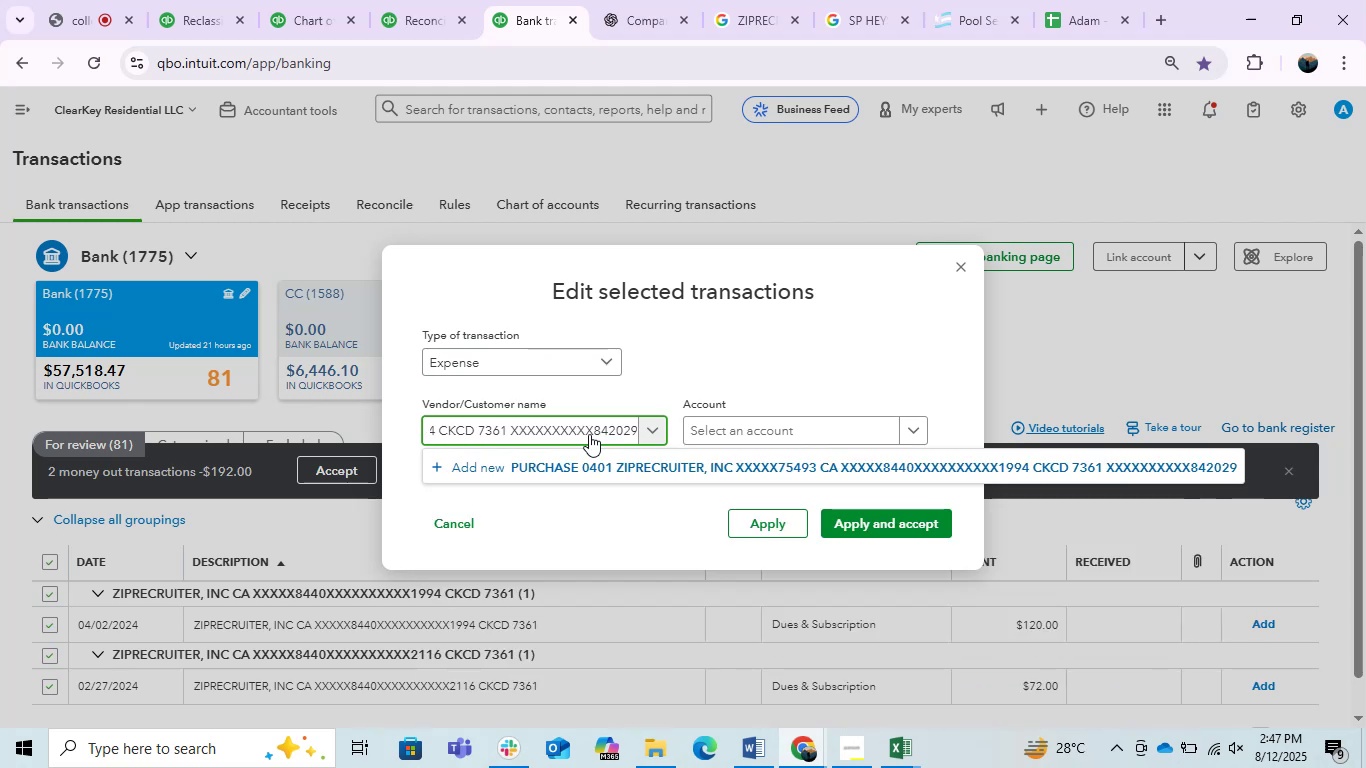 
hold_key(key=Backspace, duration=1.54)
 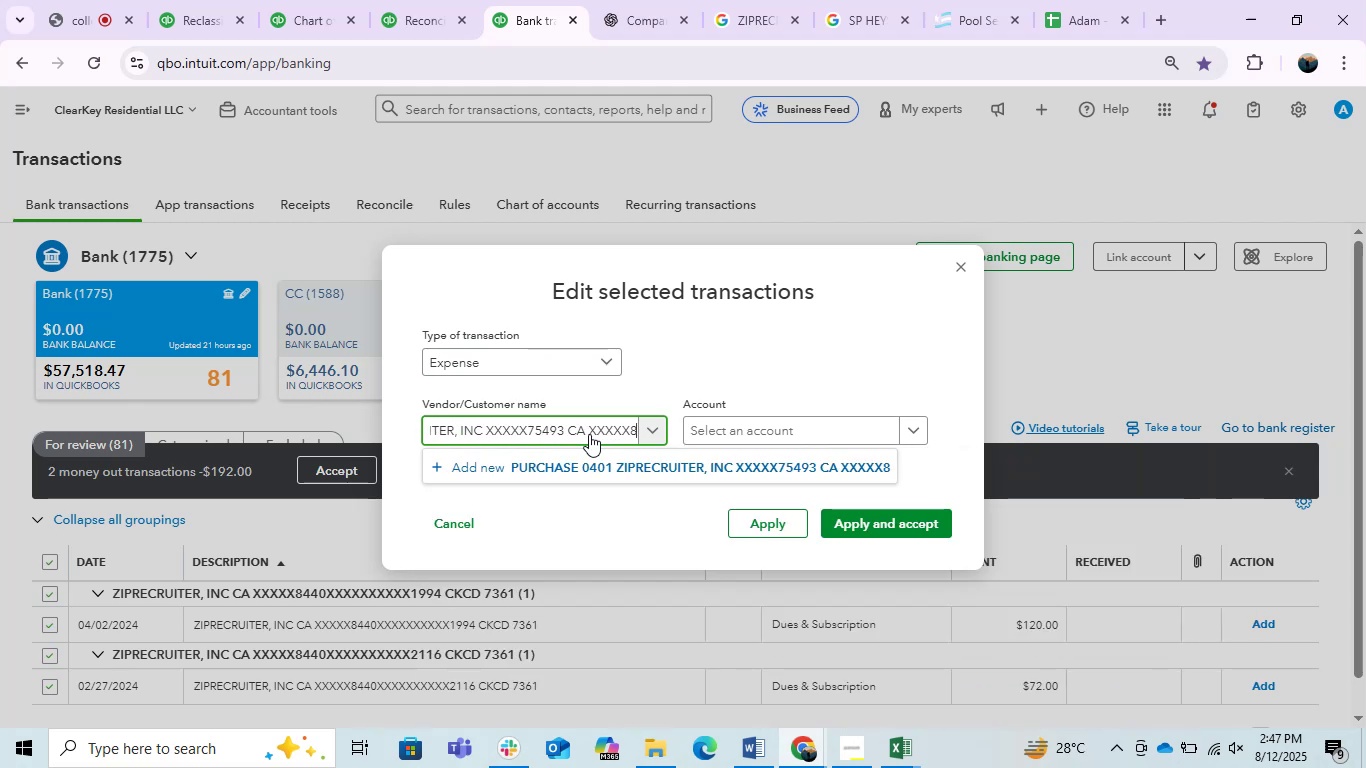 
hold_key(key=Backspace, duration=0.37)
 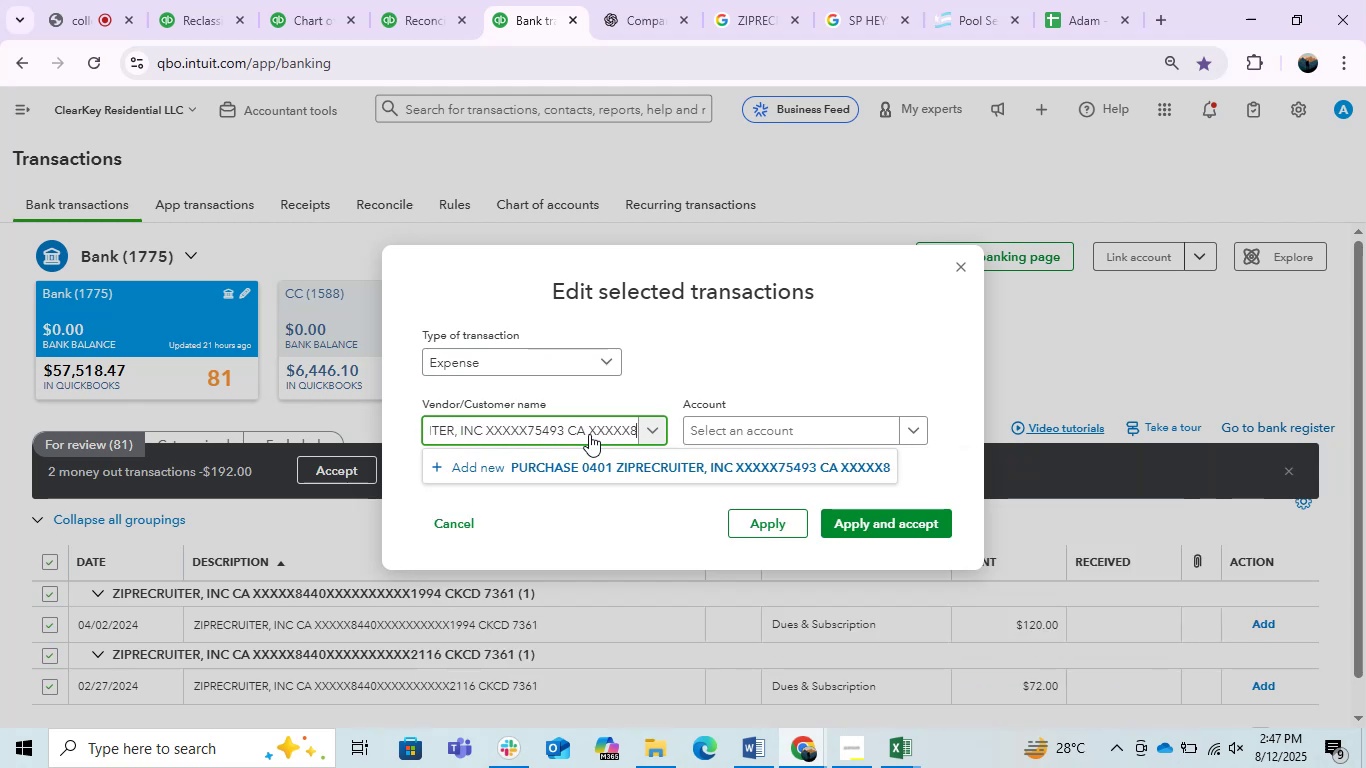 
hold_key(key=Backspace, duration=0.9)
 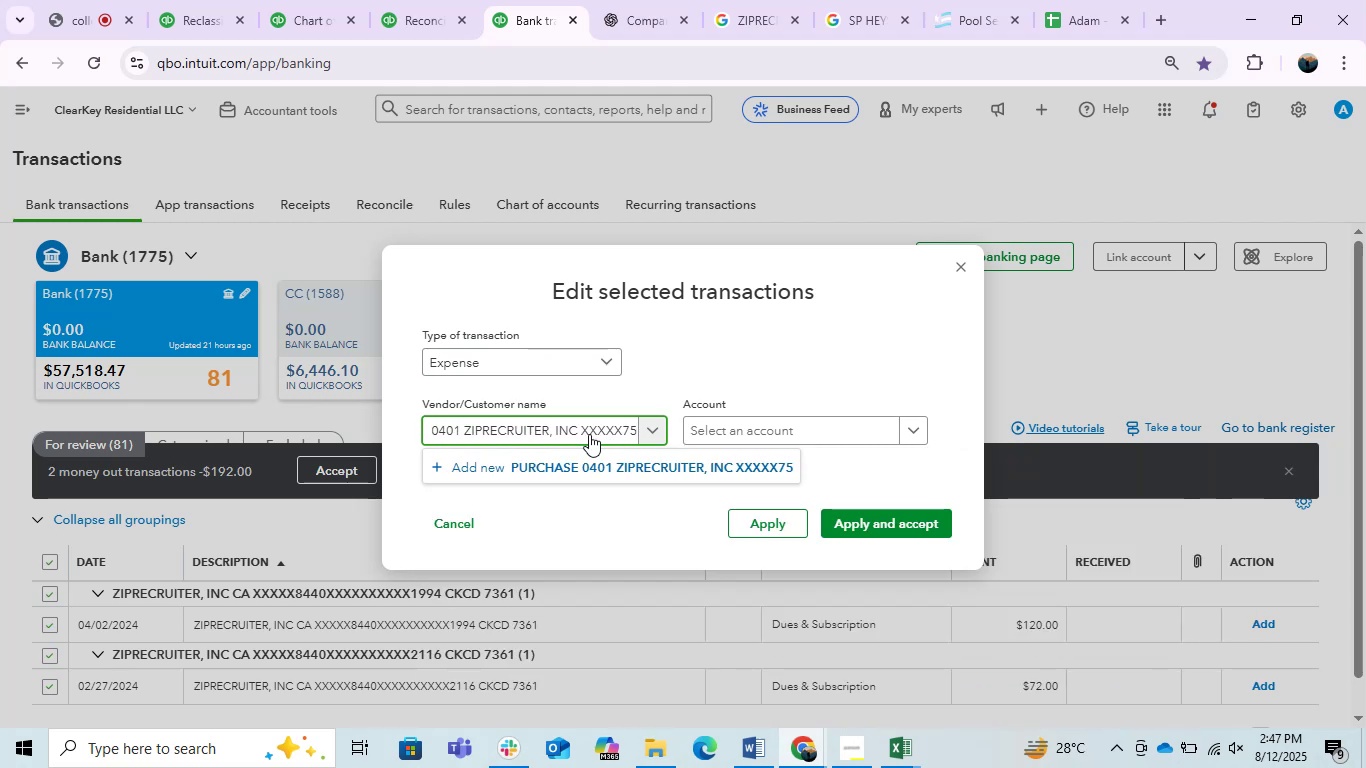 
key(Backspace)
 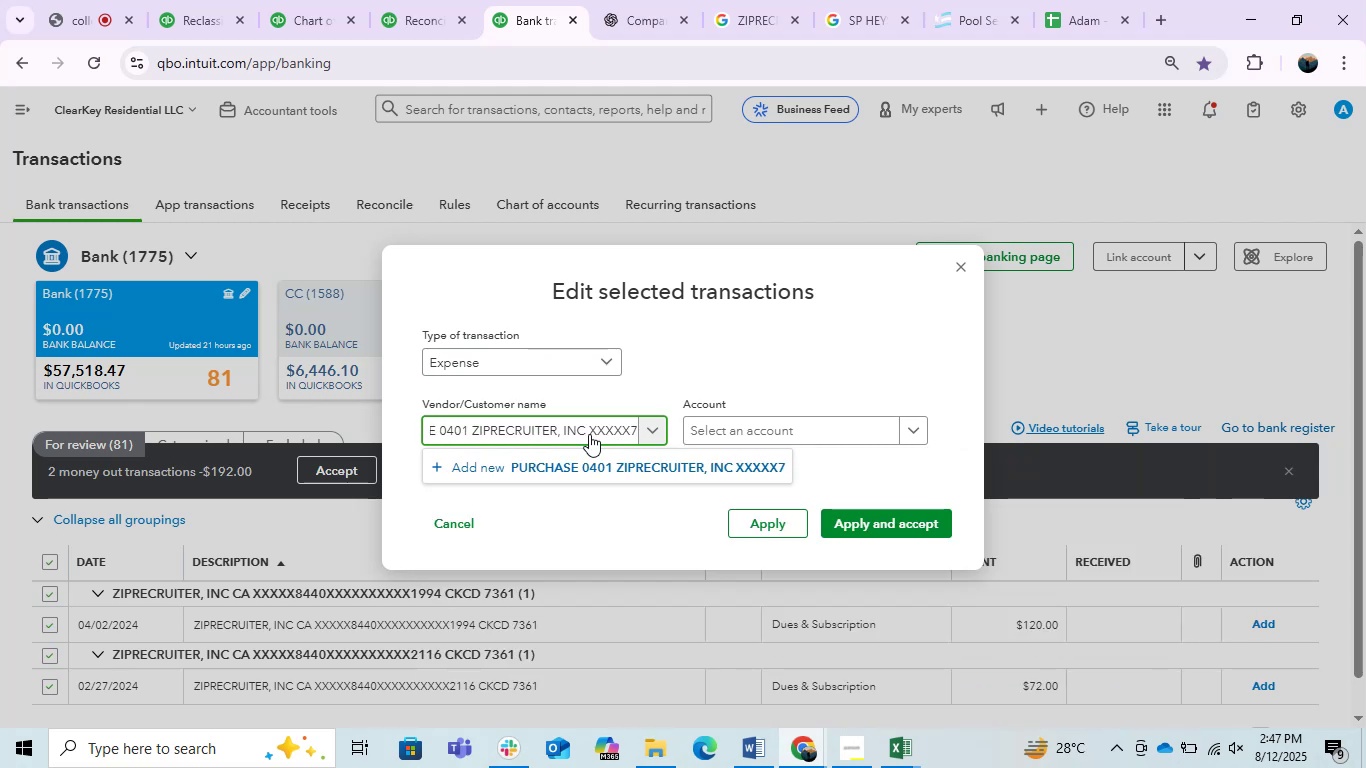 
key(Backspace)
 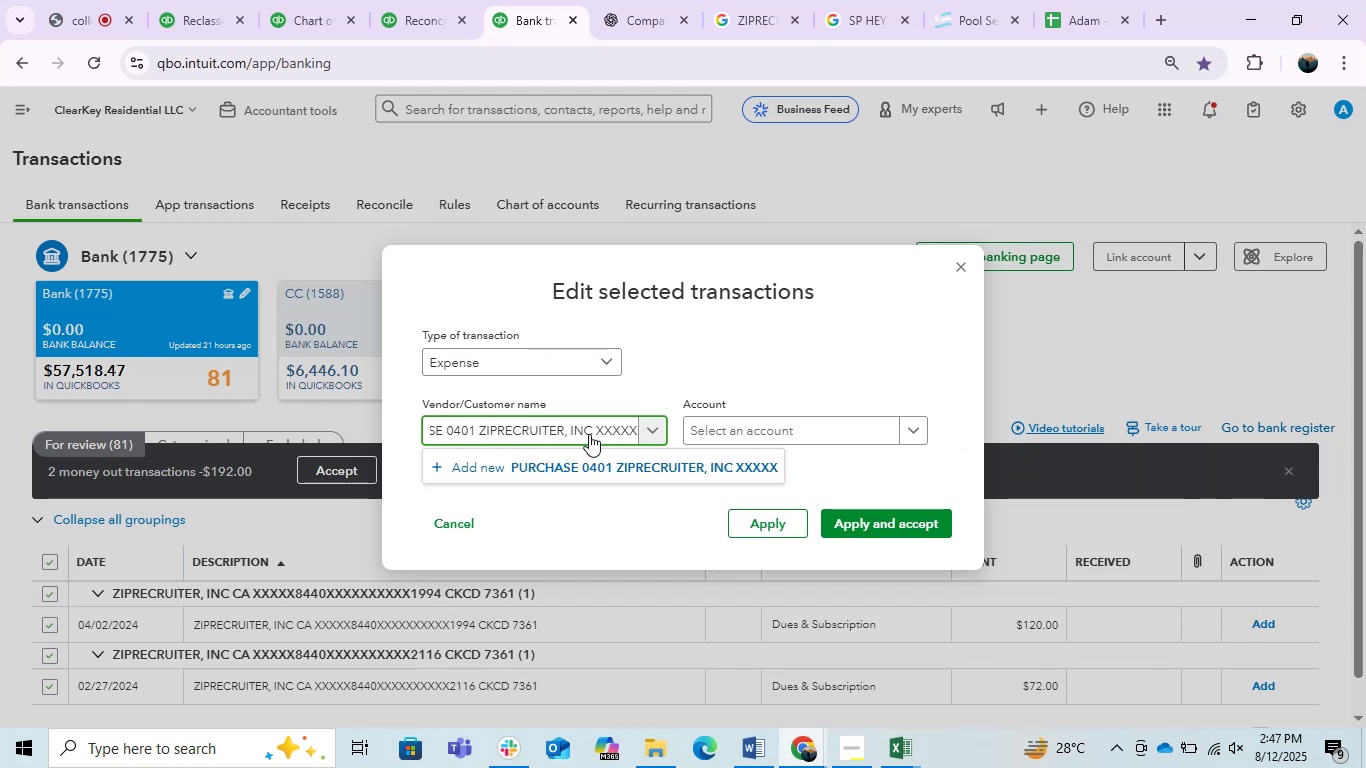 
key(Backspace)
 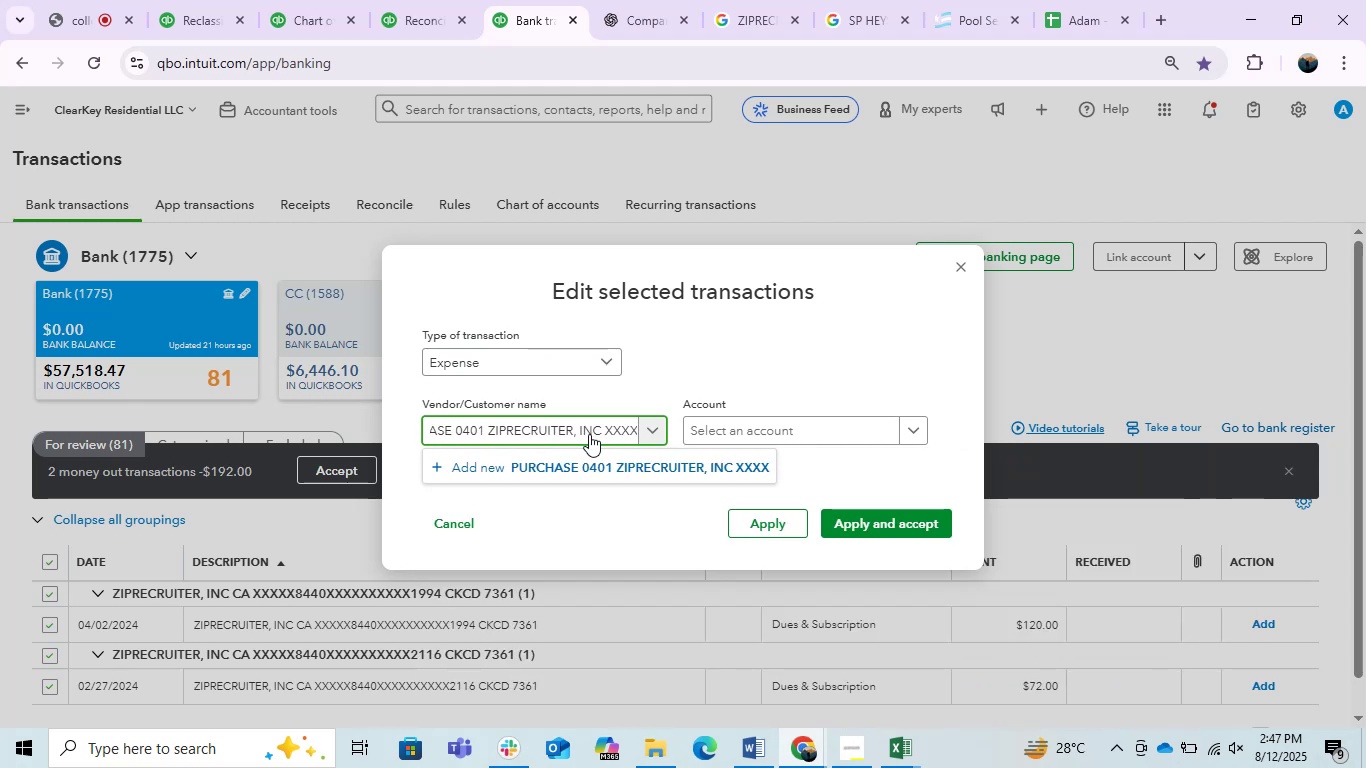 
key(Backspace)
 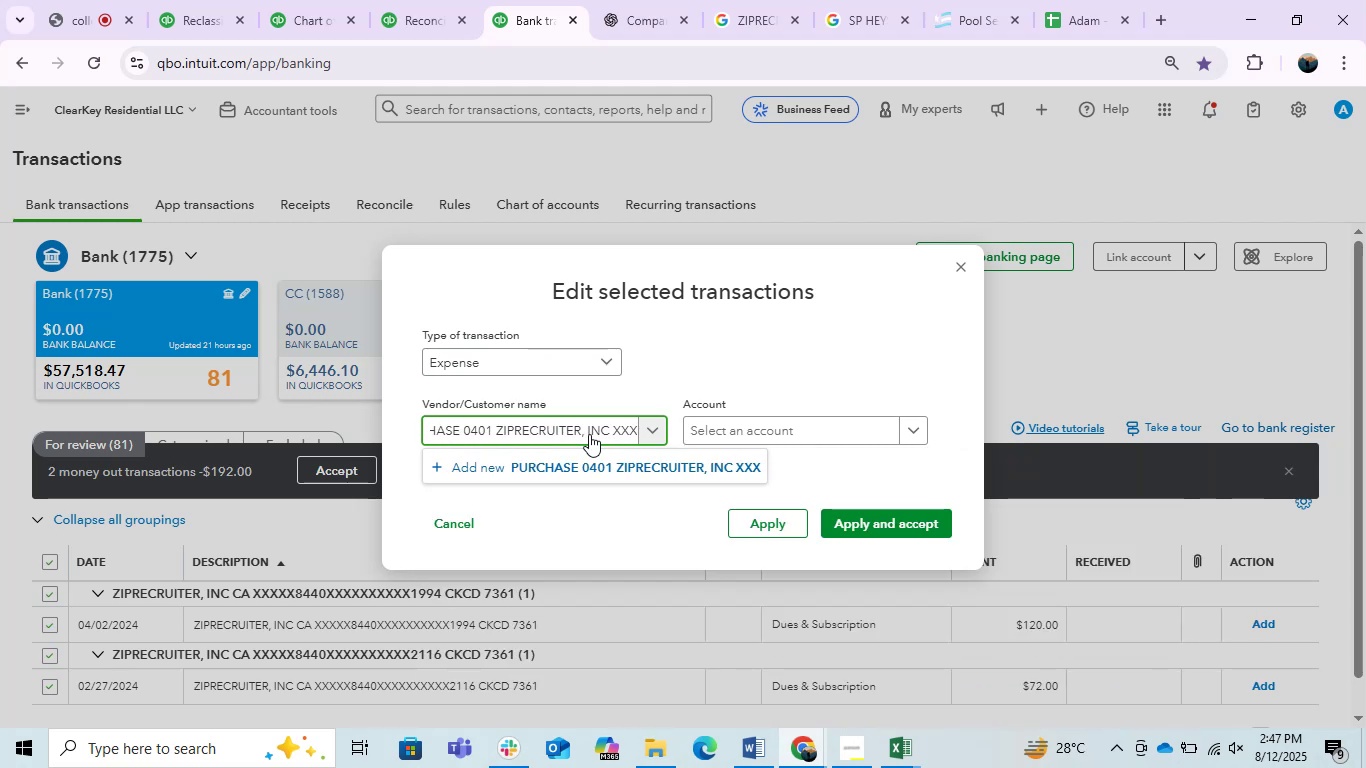 
key(Backspace)
 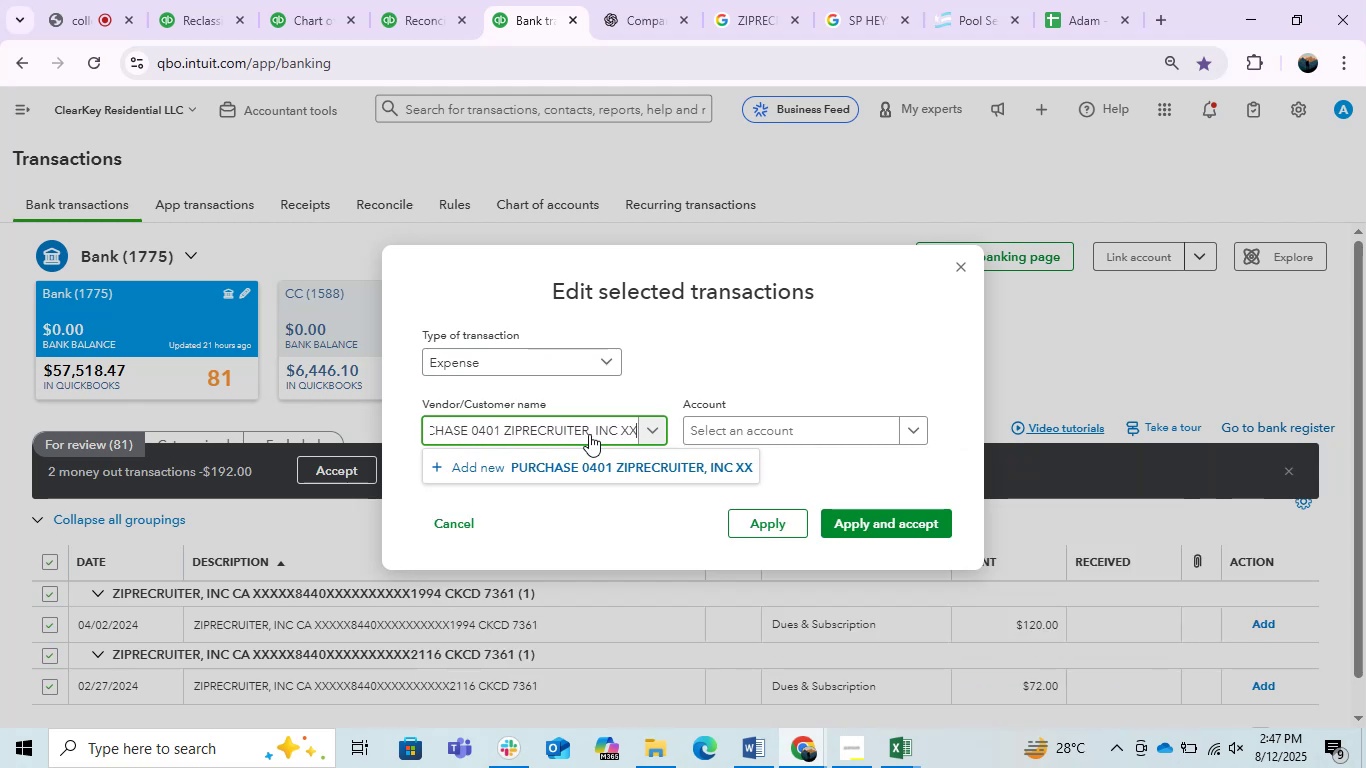 
key(Backspace)
 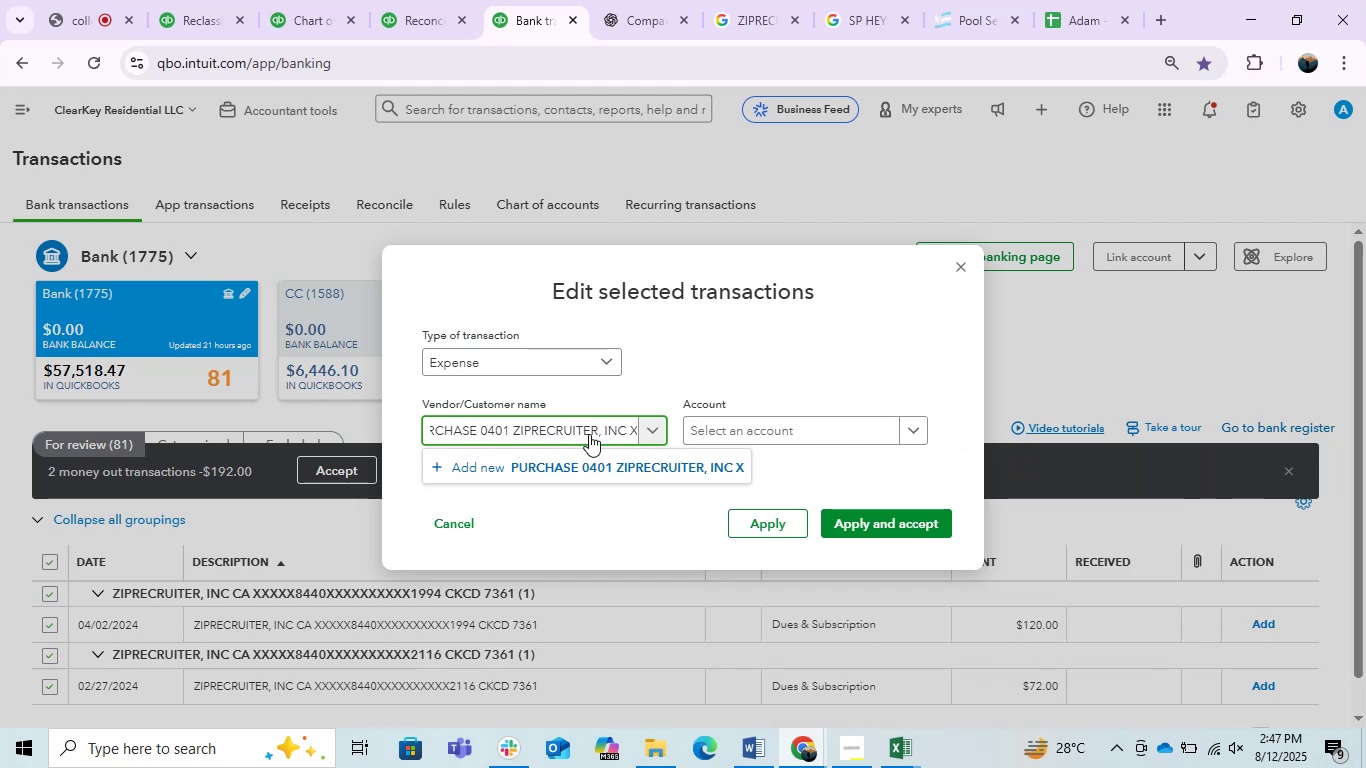 
key(Backspace)
 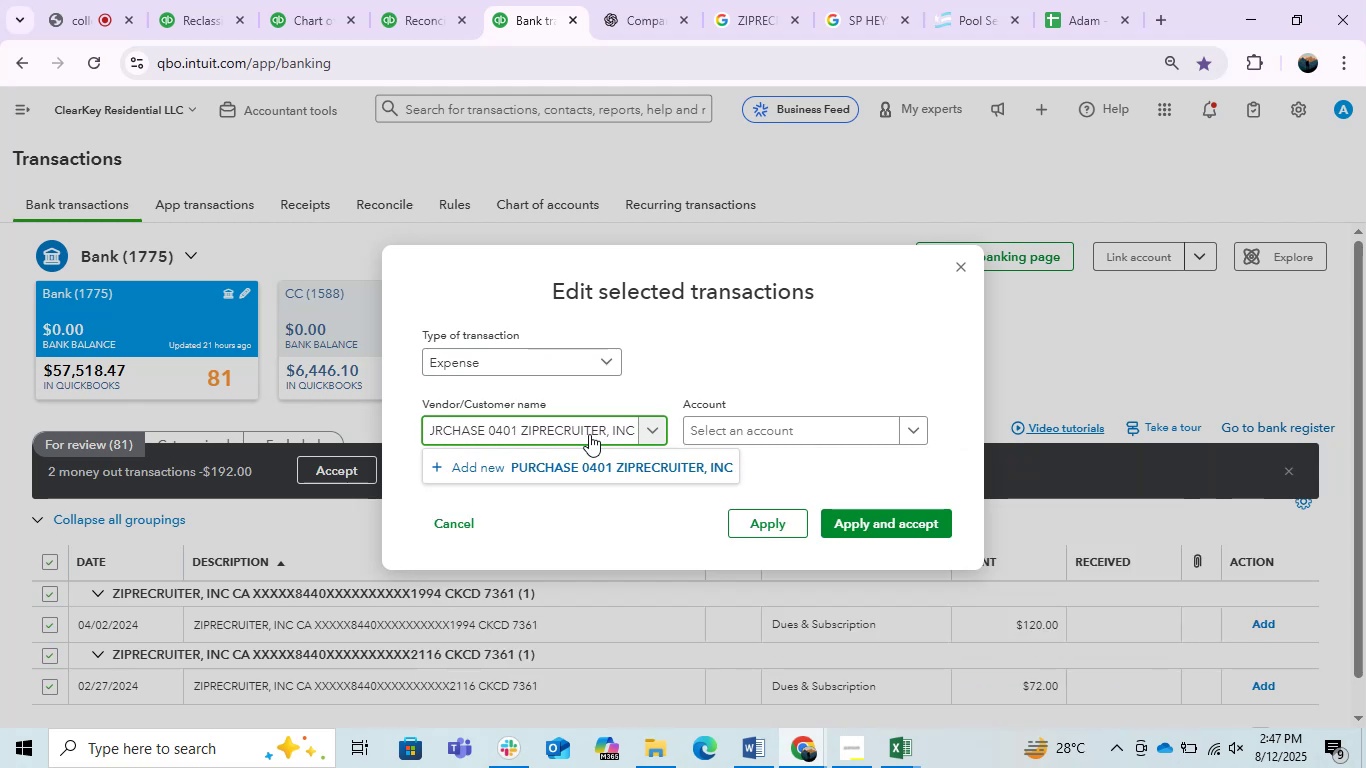 
key(Backspace)
 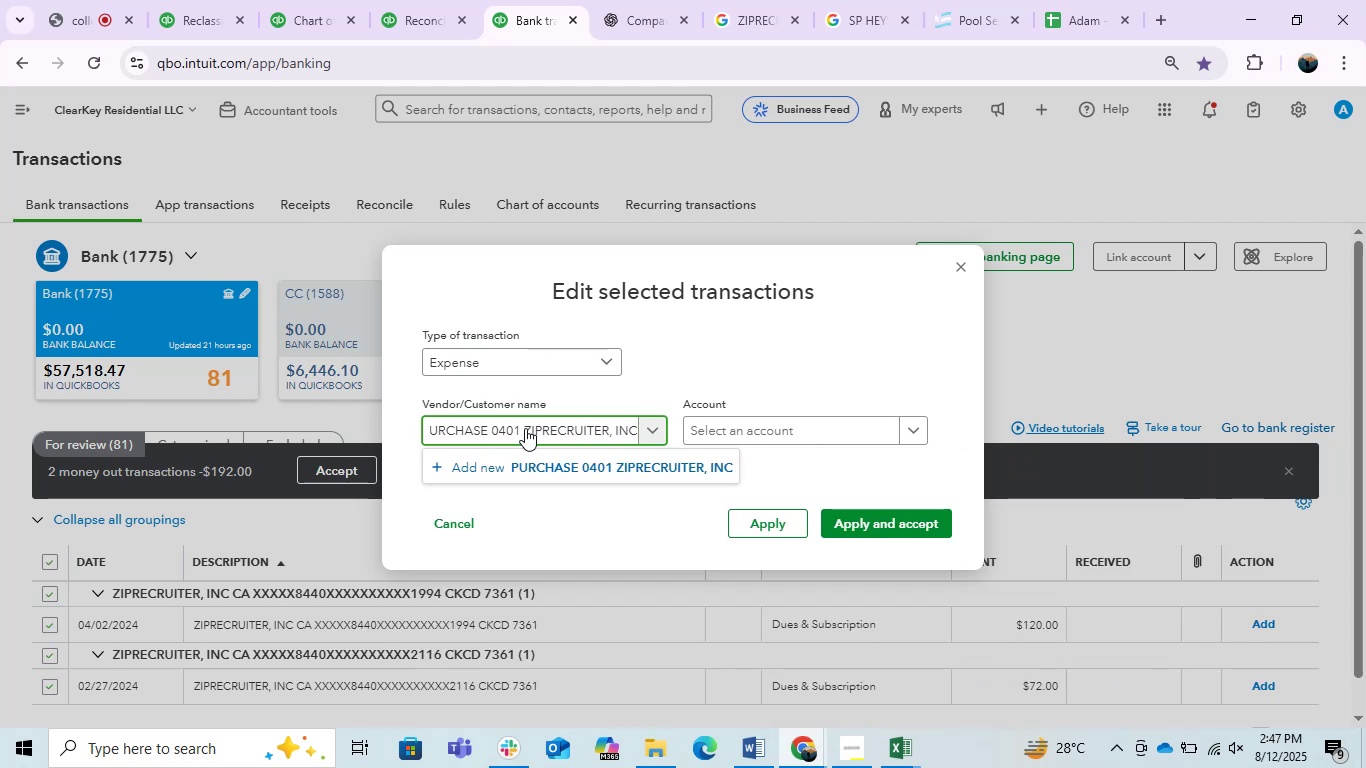 
left_click([525, 428])
 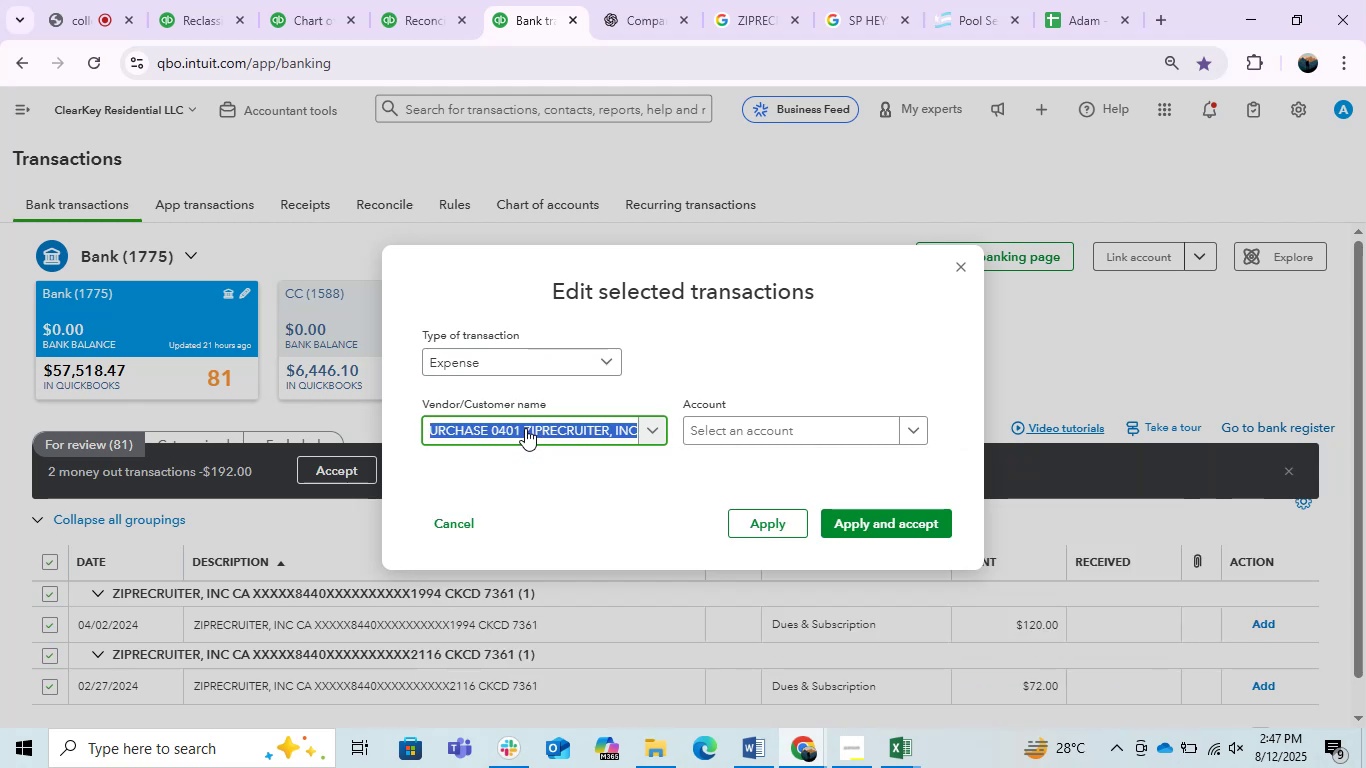 
double_click([525, 428])
 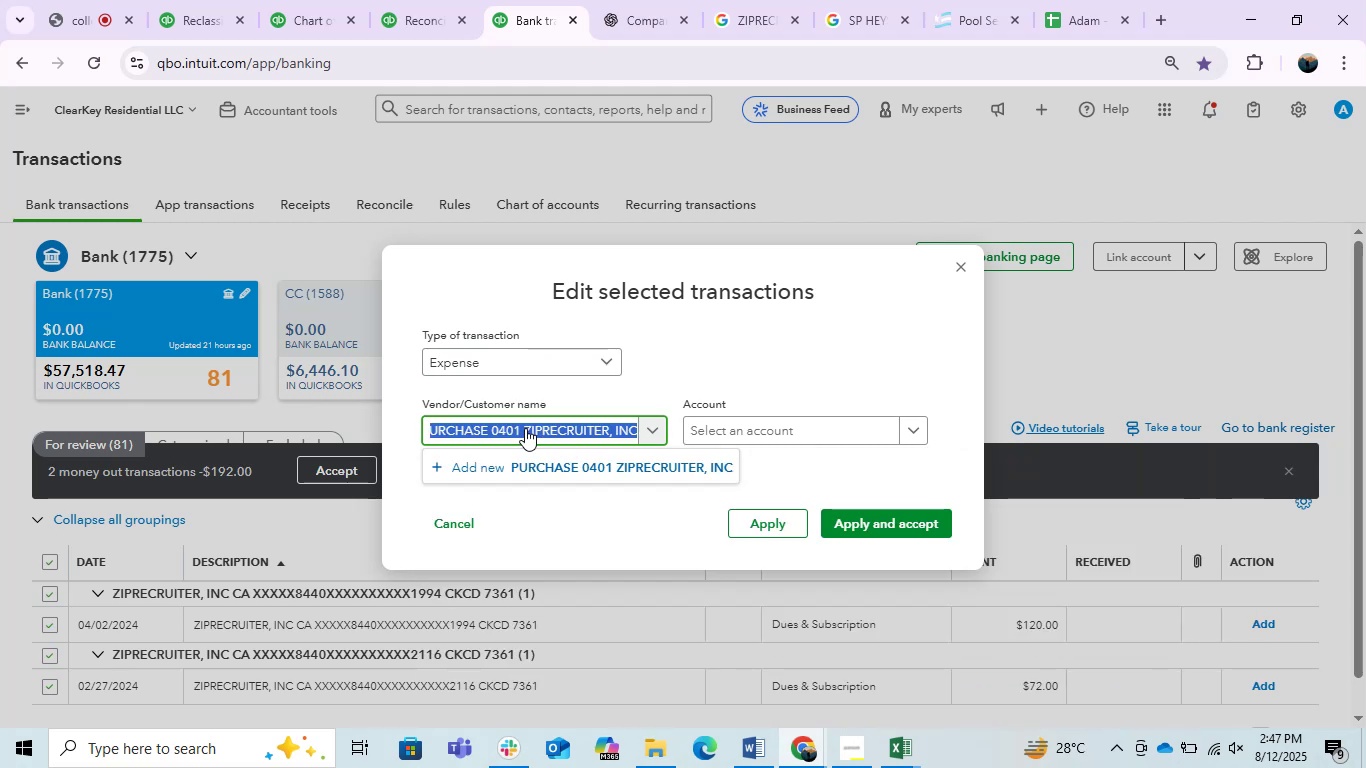 
key(Backspace)
 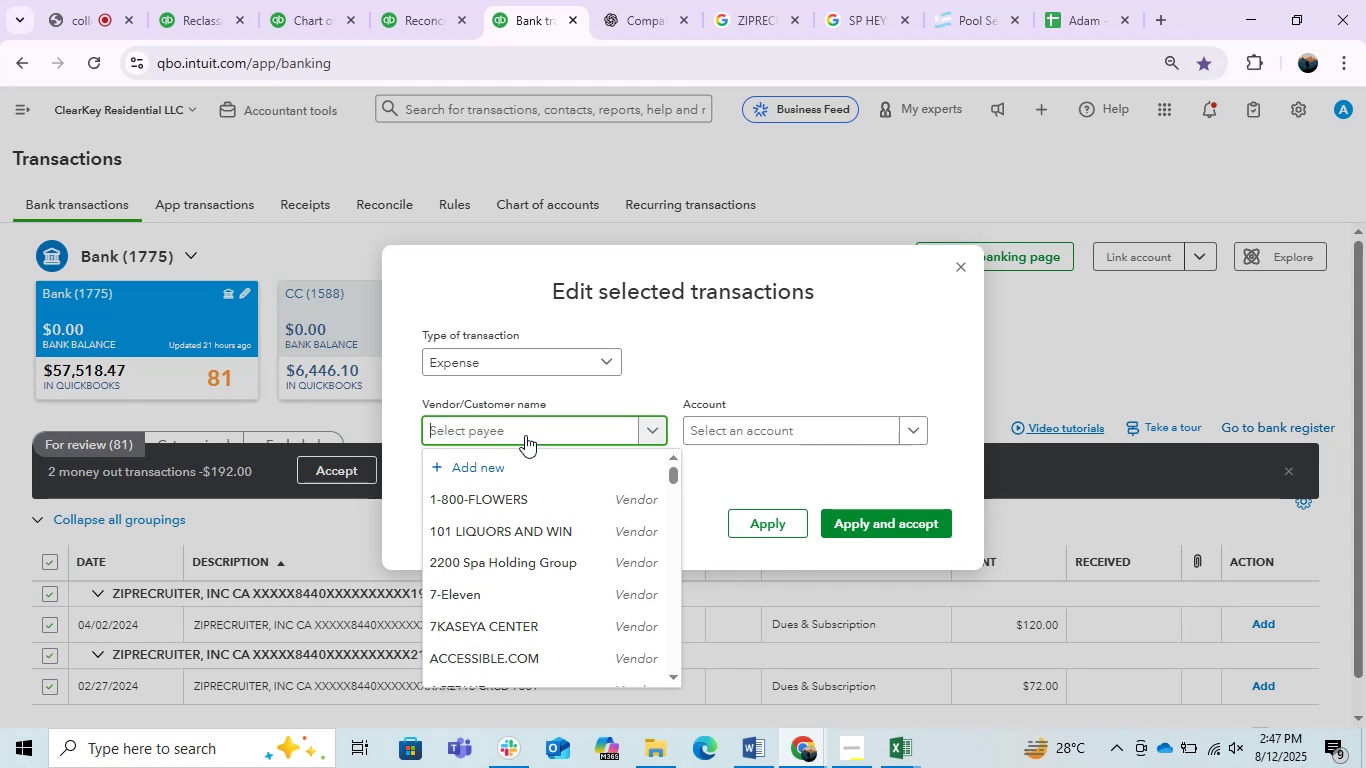 
key(Control+Z)
 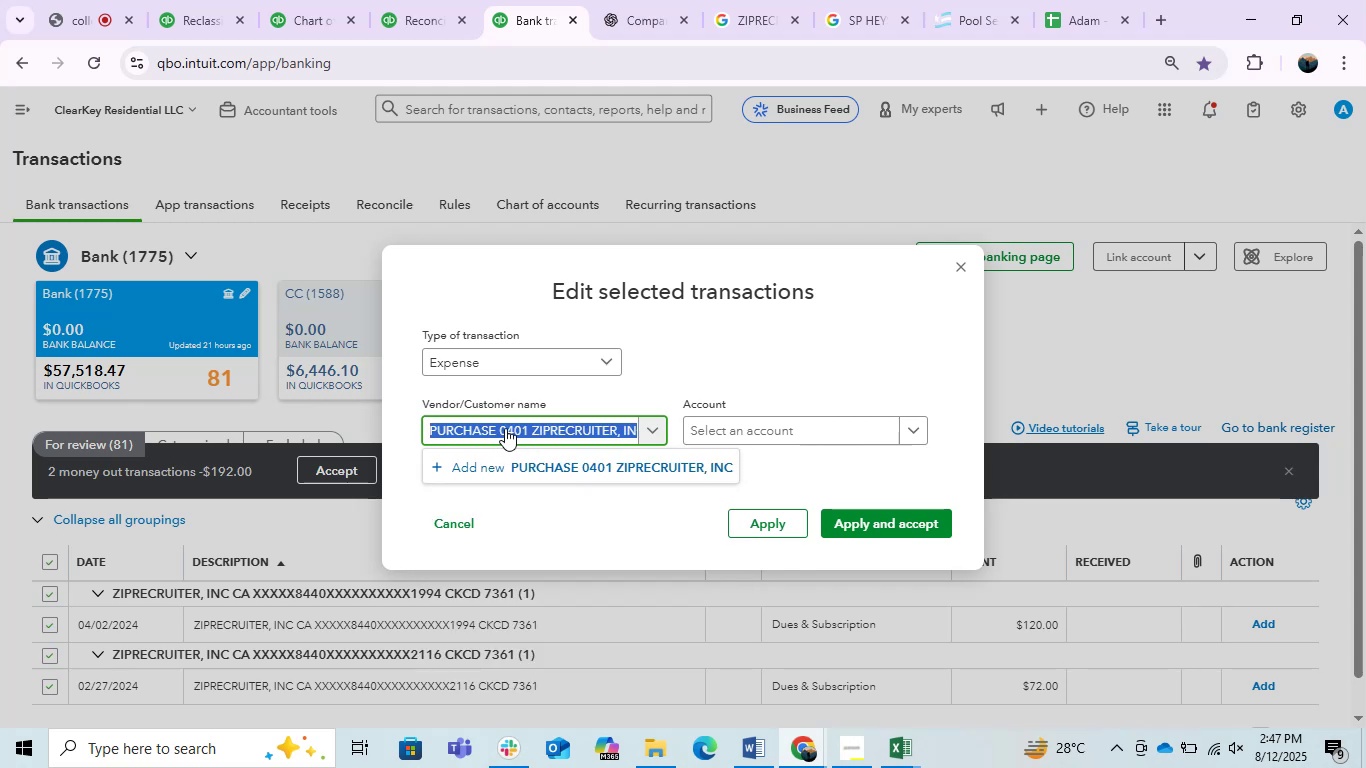 
left_click([523, 428])
 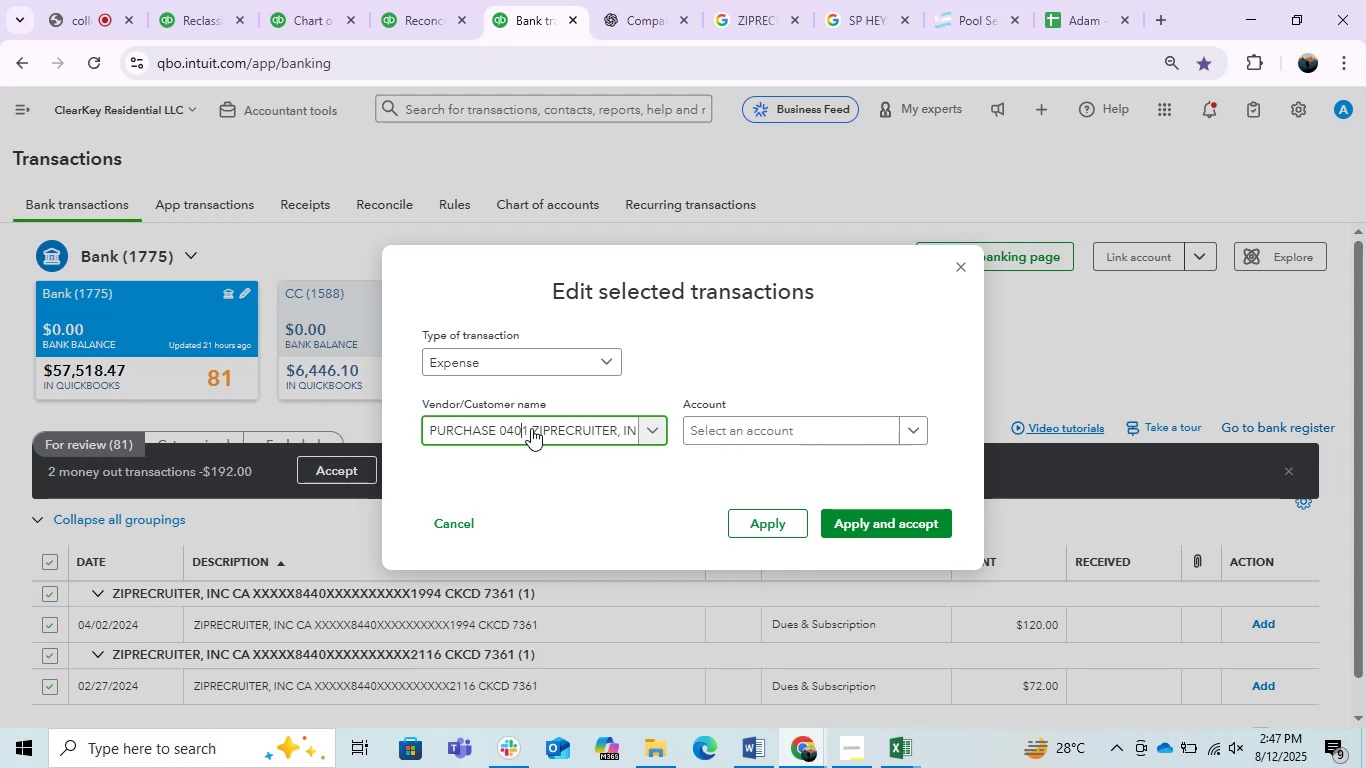 
left_click([531, 428])
 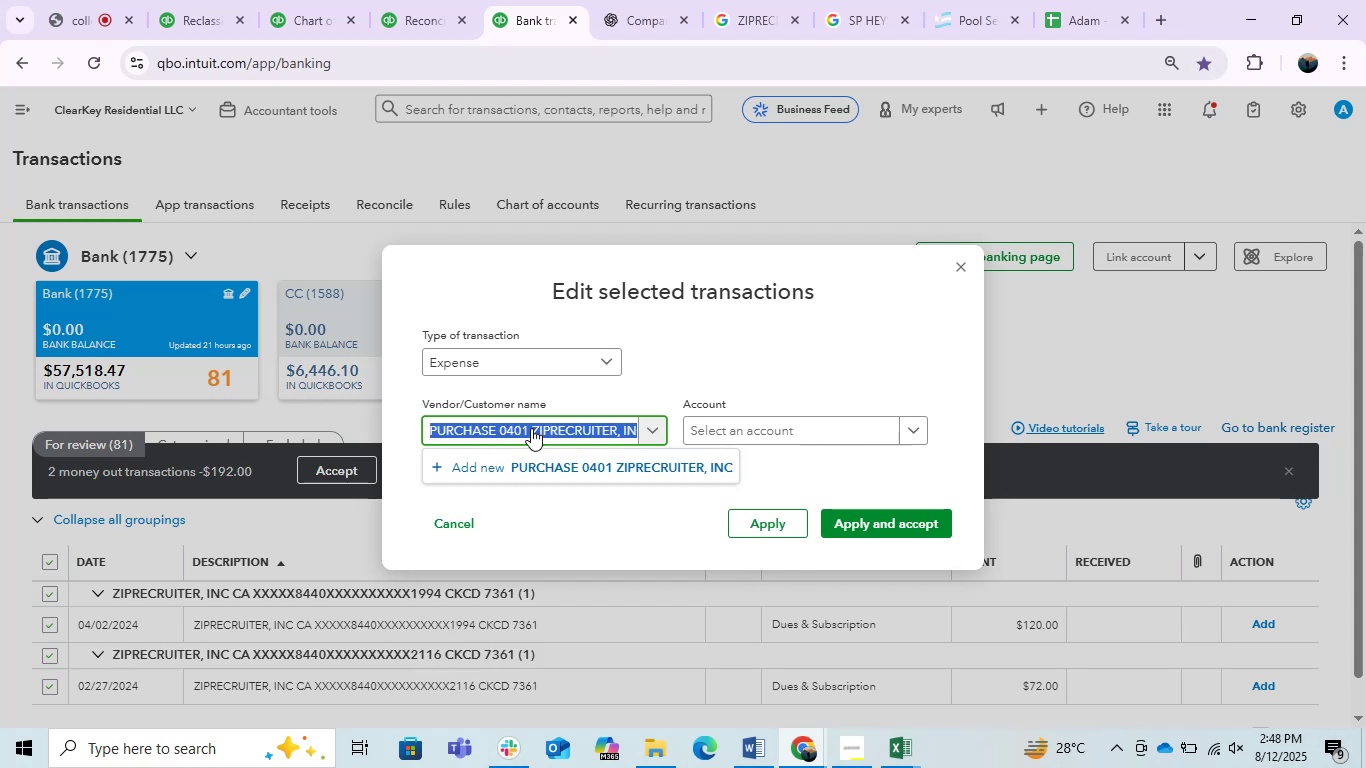 
left_click([531, 428])
 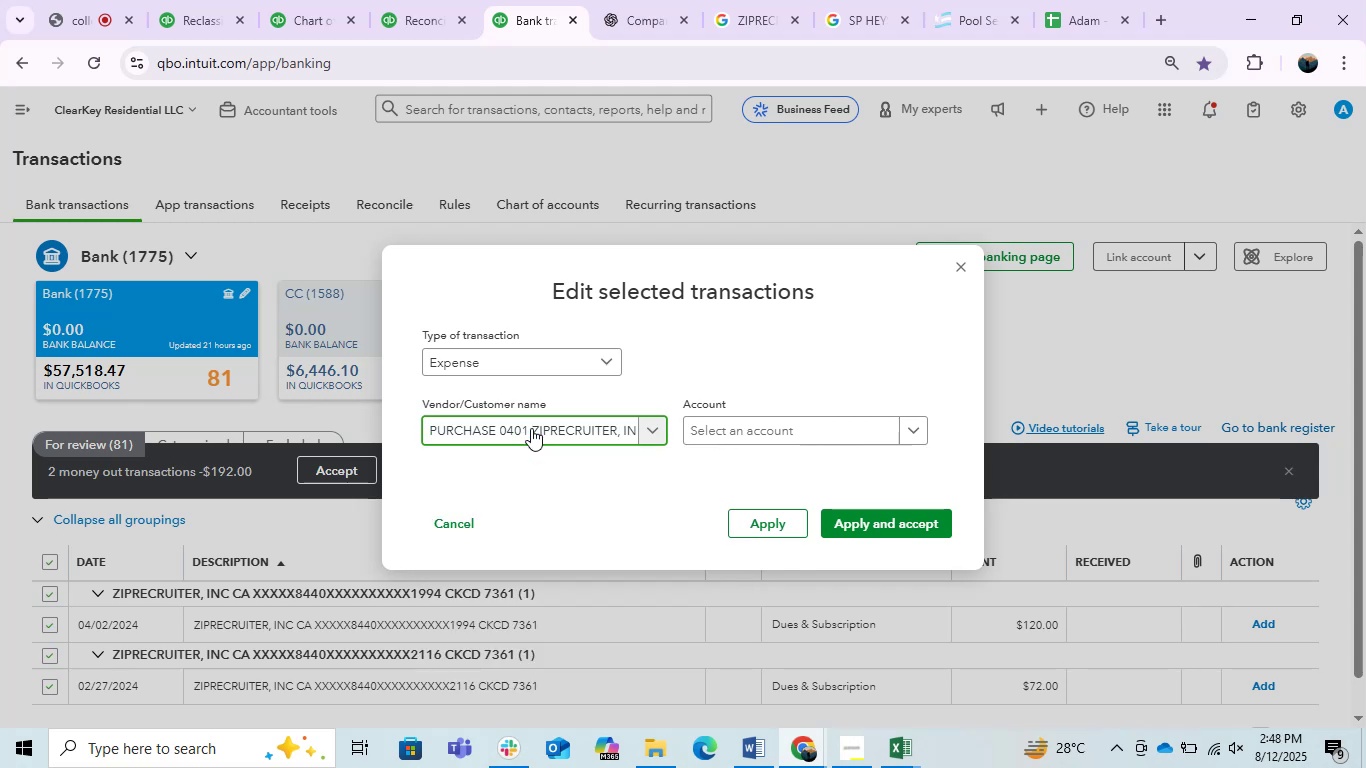 
hold_key(key=Backspace, duration=1.37)
 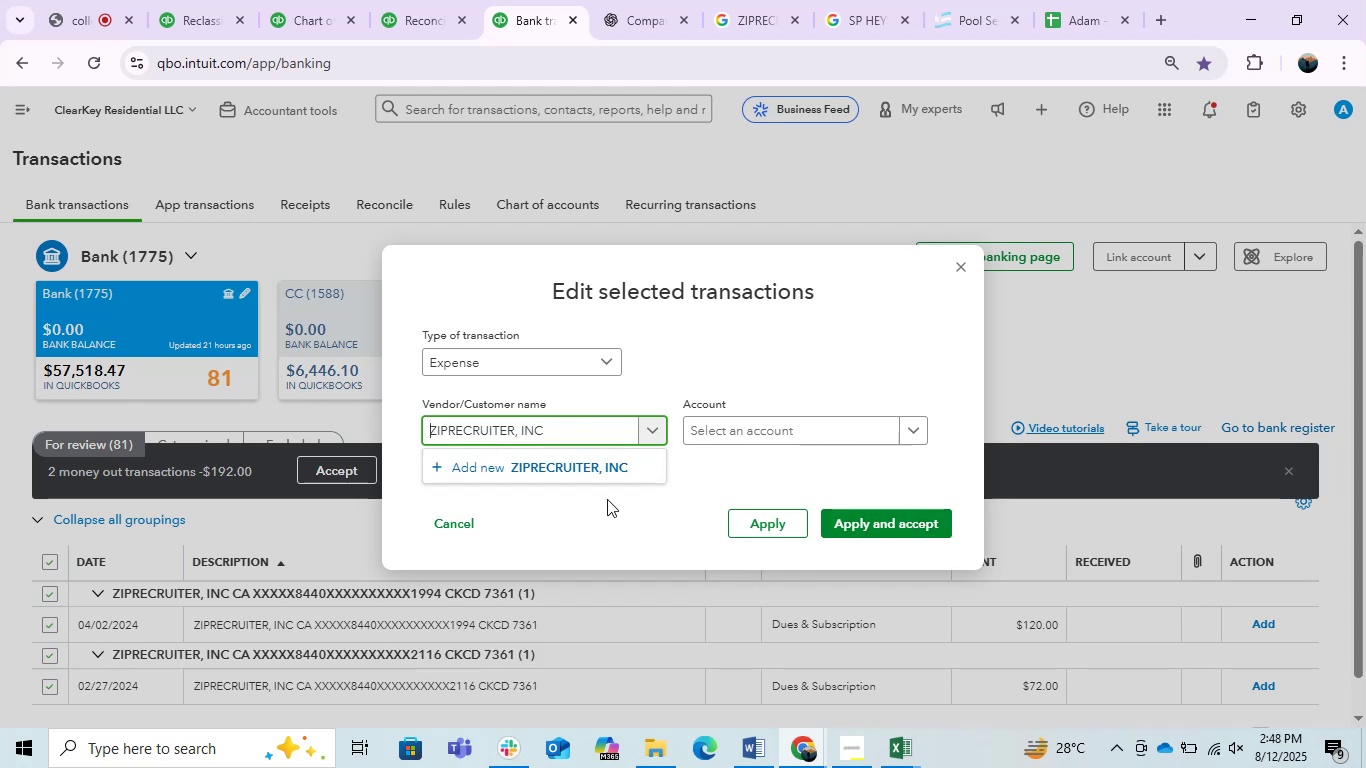 
left_click([585, 472])
 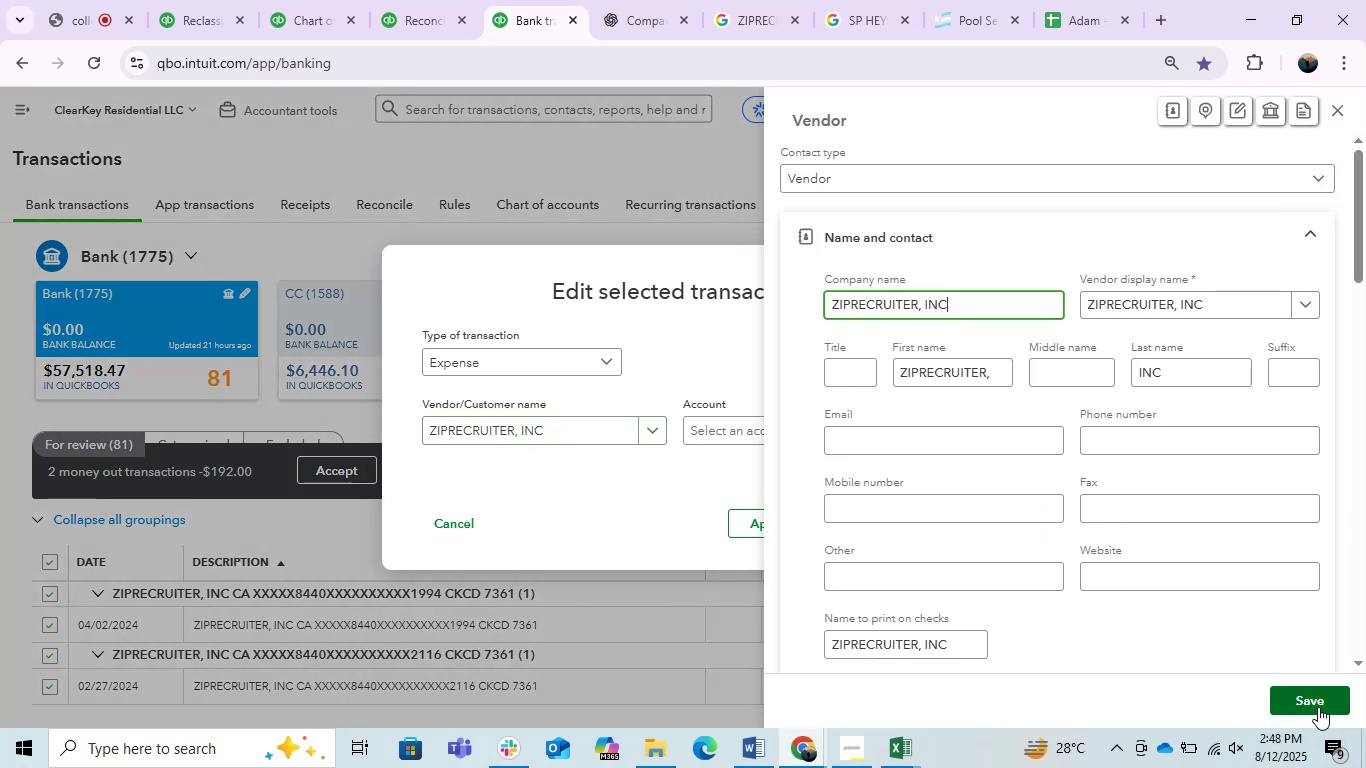 
left_click([1312, 699])
 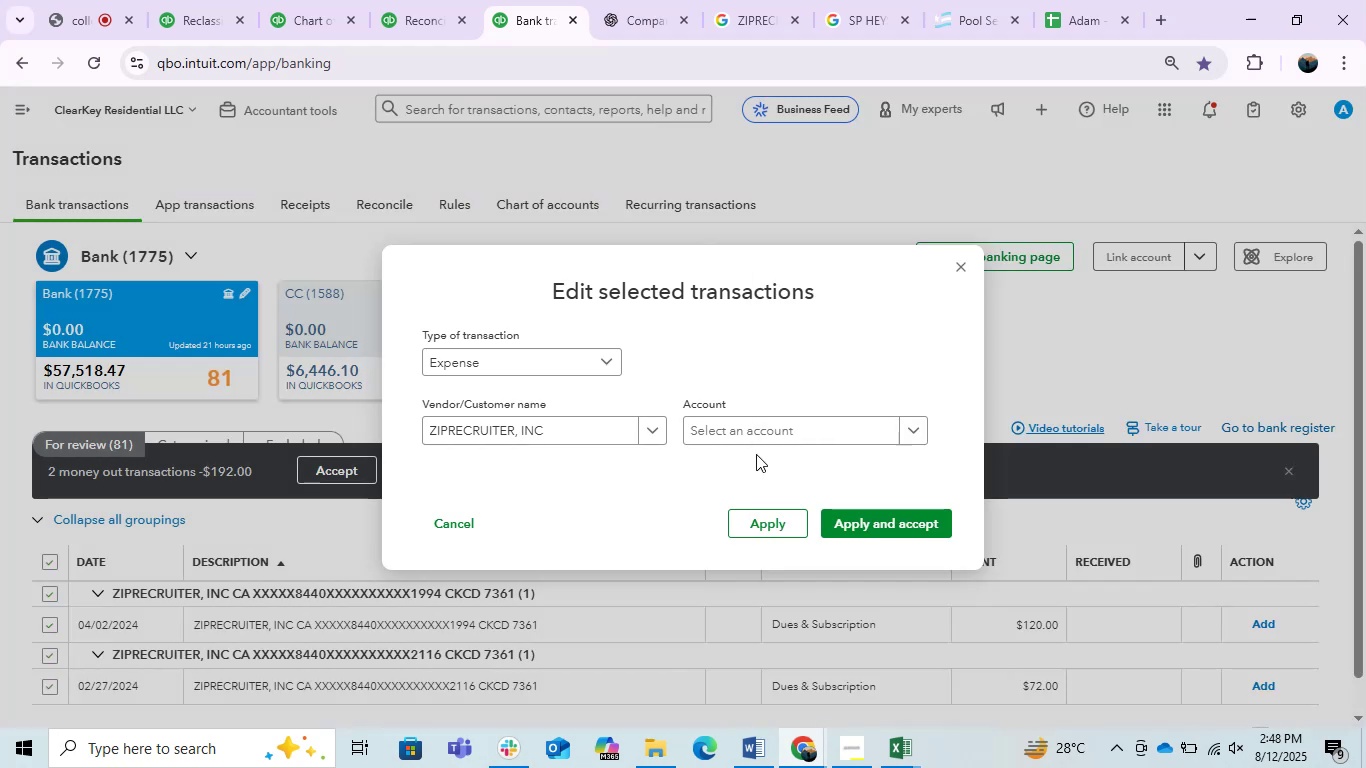 
left_click([759, 441])
 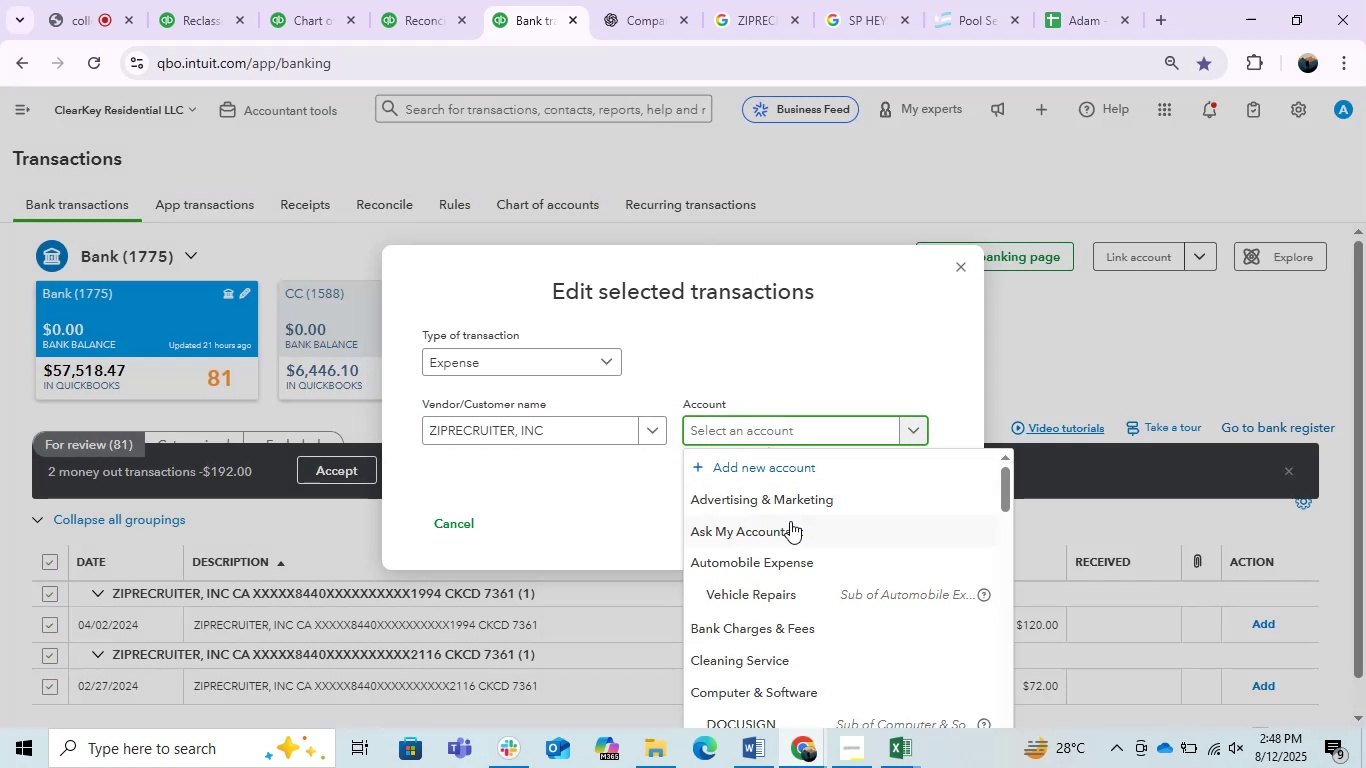 
left_click([790, 521])
 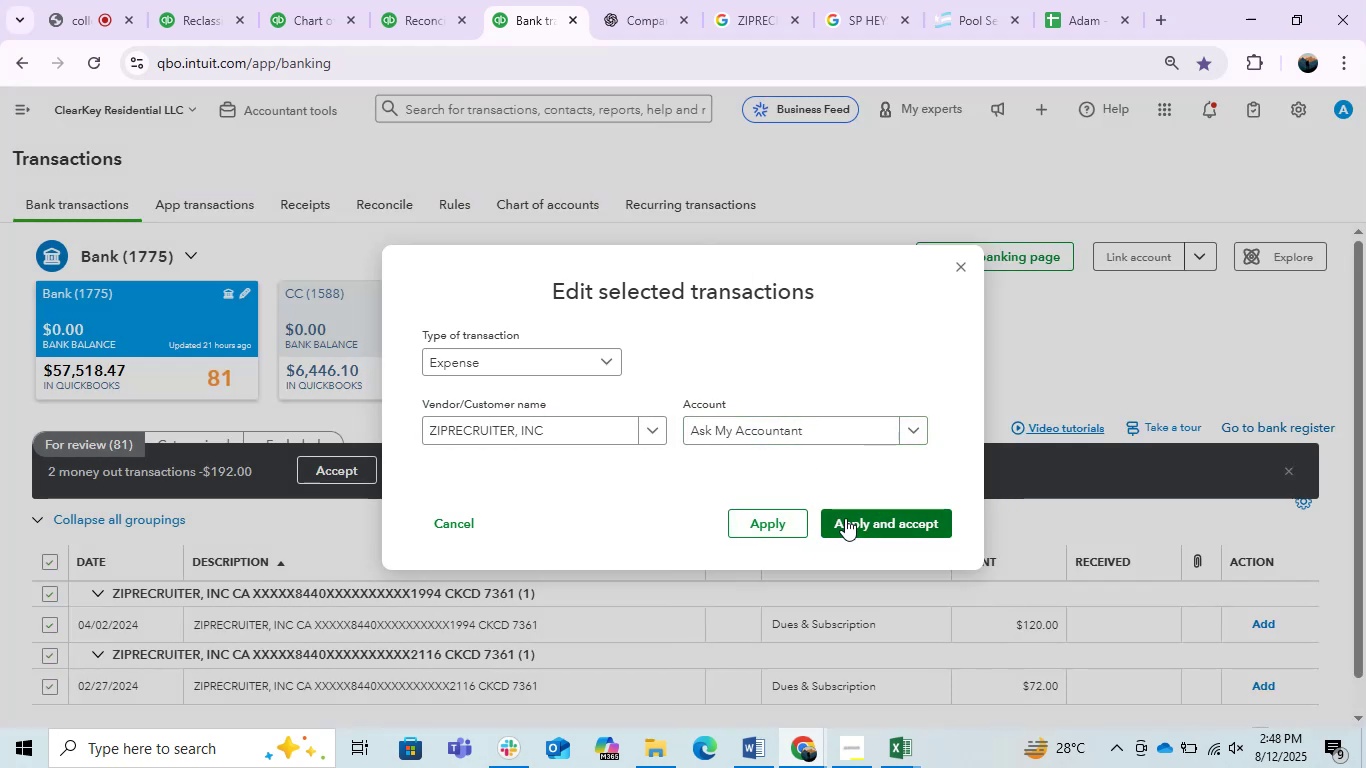 
left_click([856, 514])
 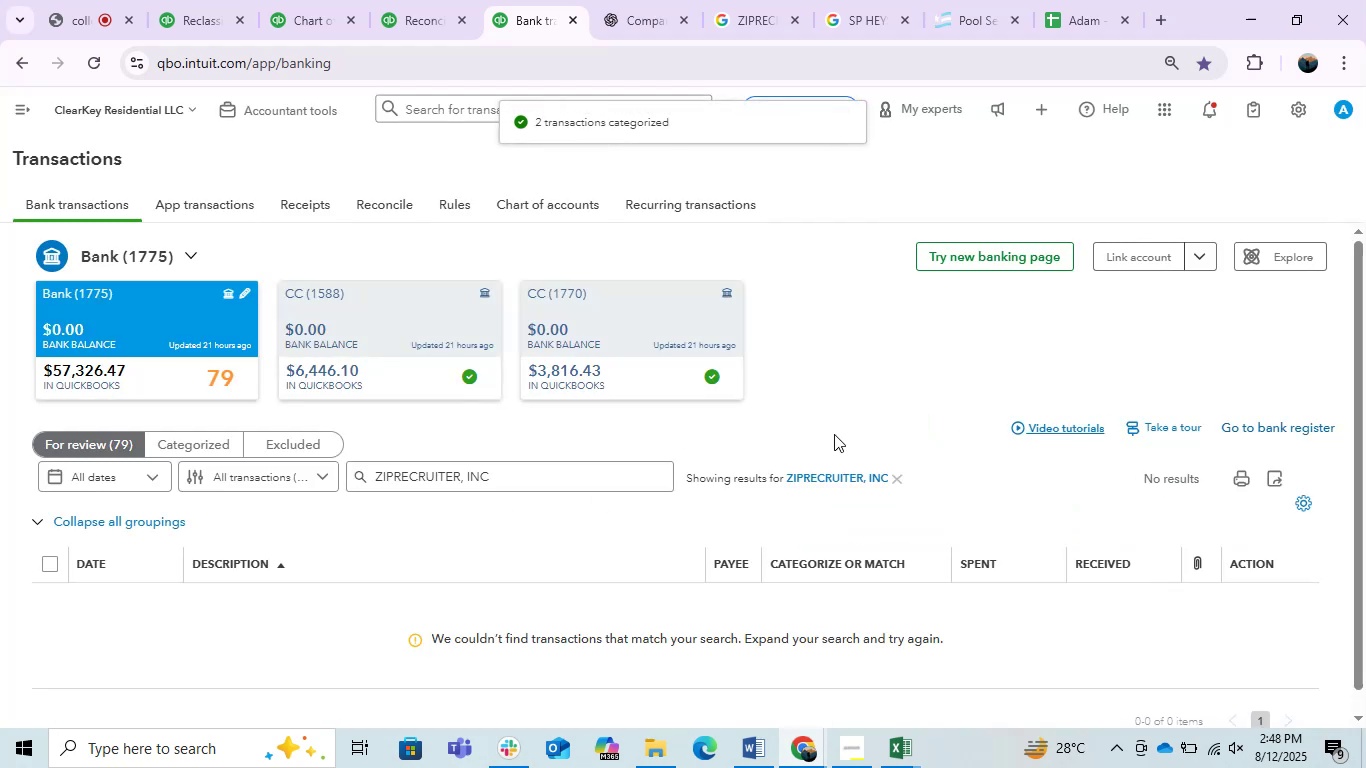 
left_click([894, 475])
 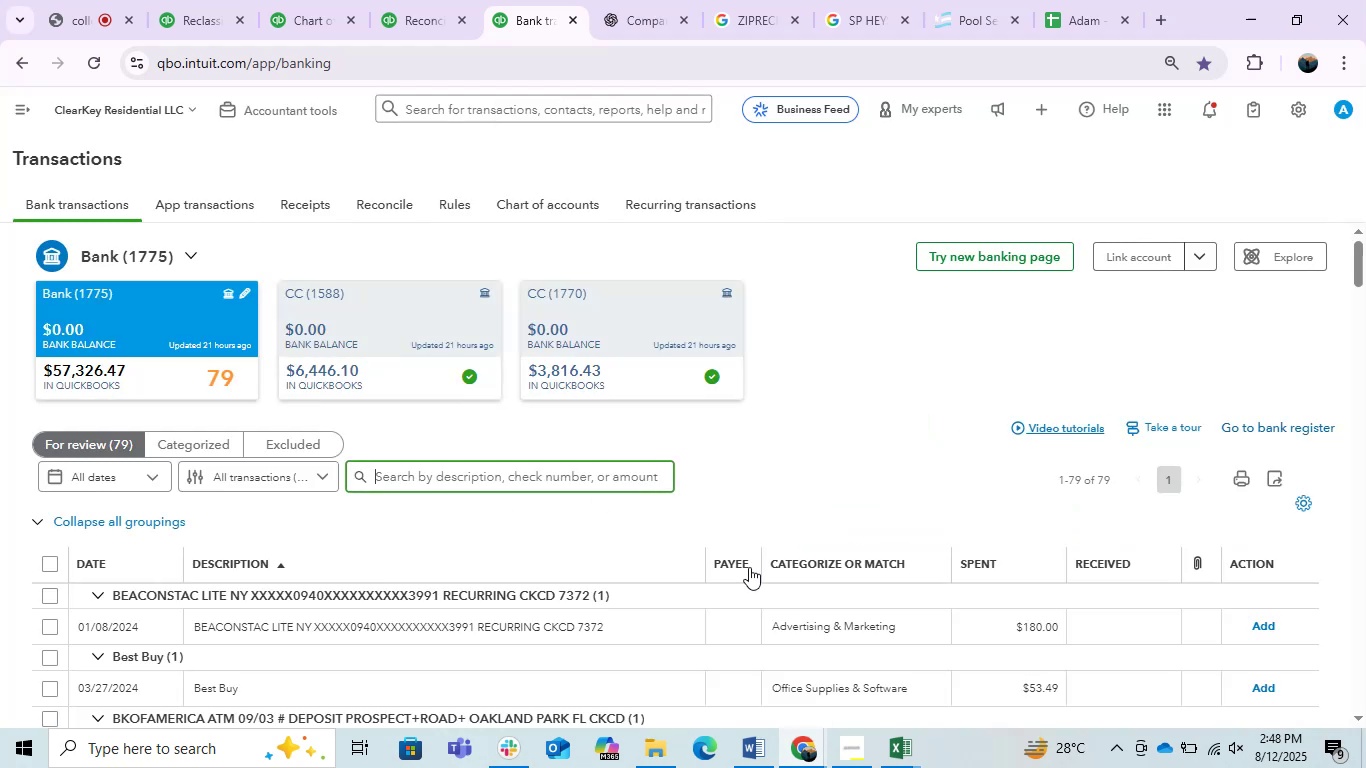 
scroll: coordinate [749, 569], scroll_direction: down, amount: 2.0
 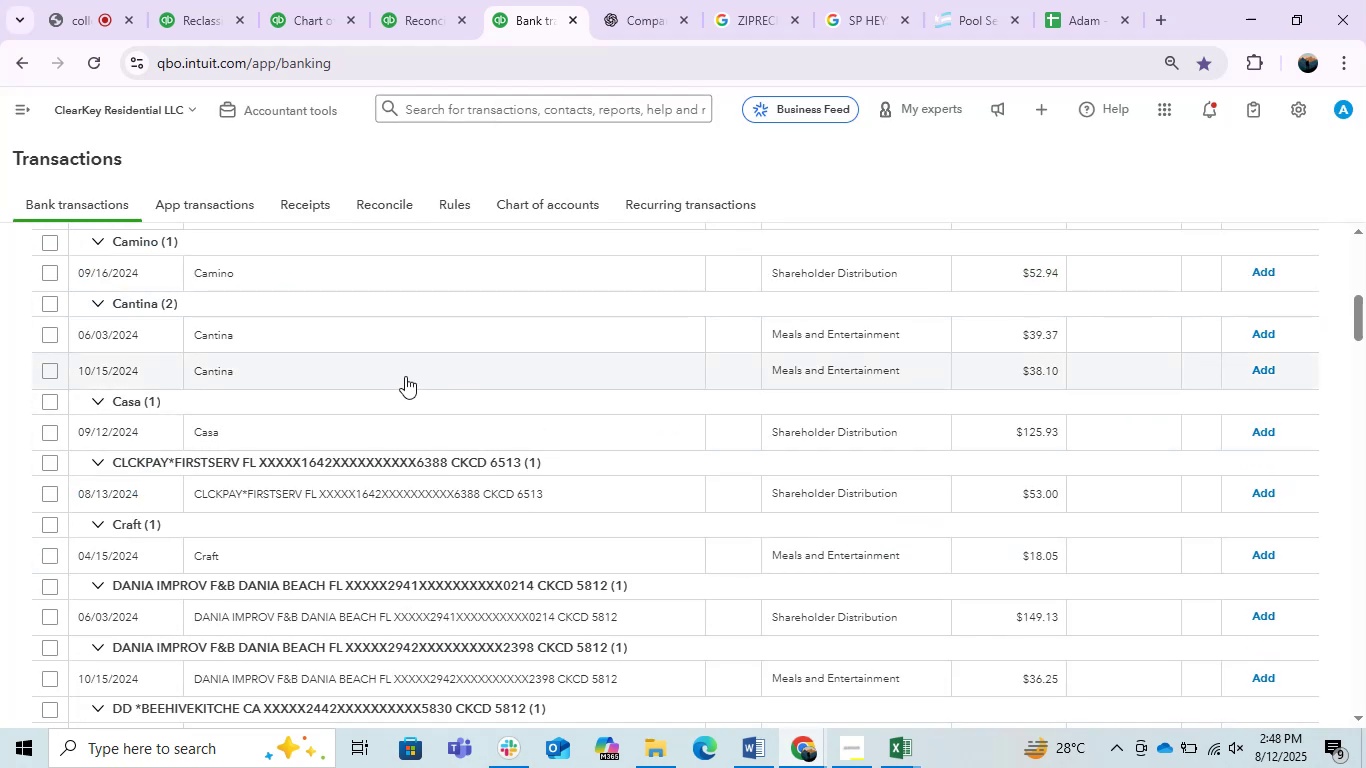 
left_click([387, 349])
 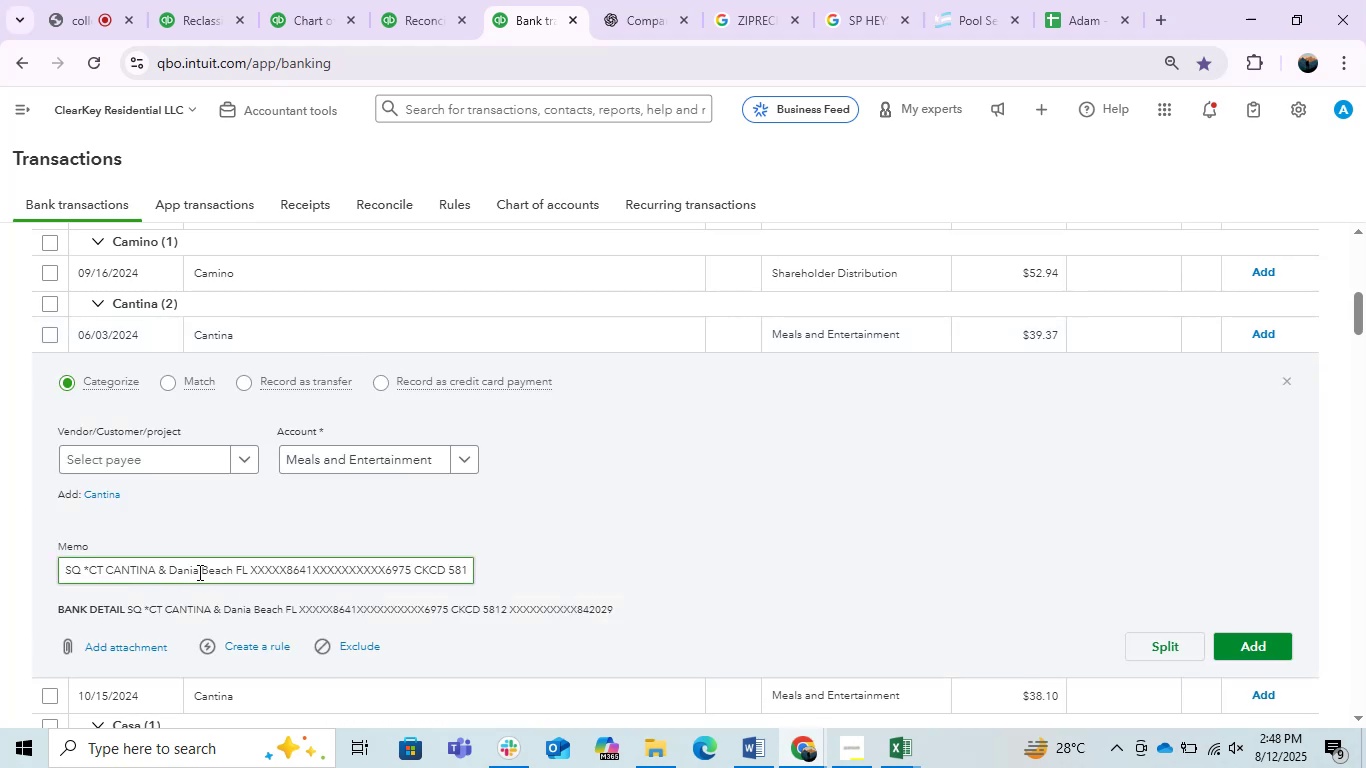 
double_click([200, 573])
 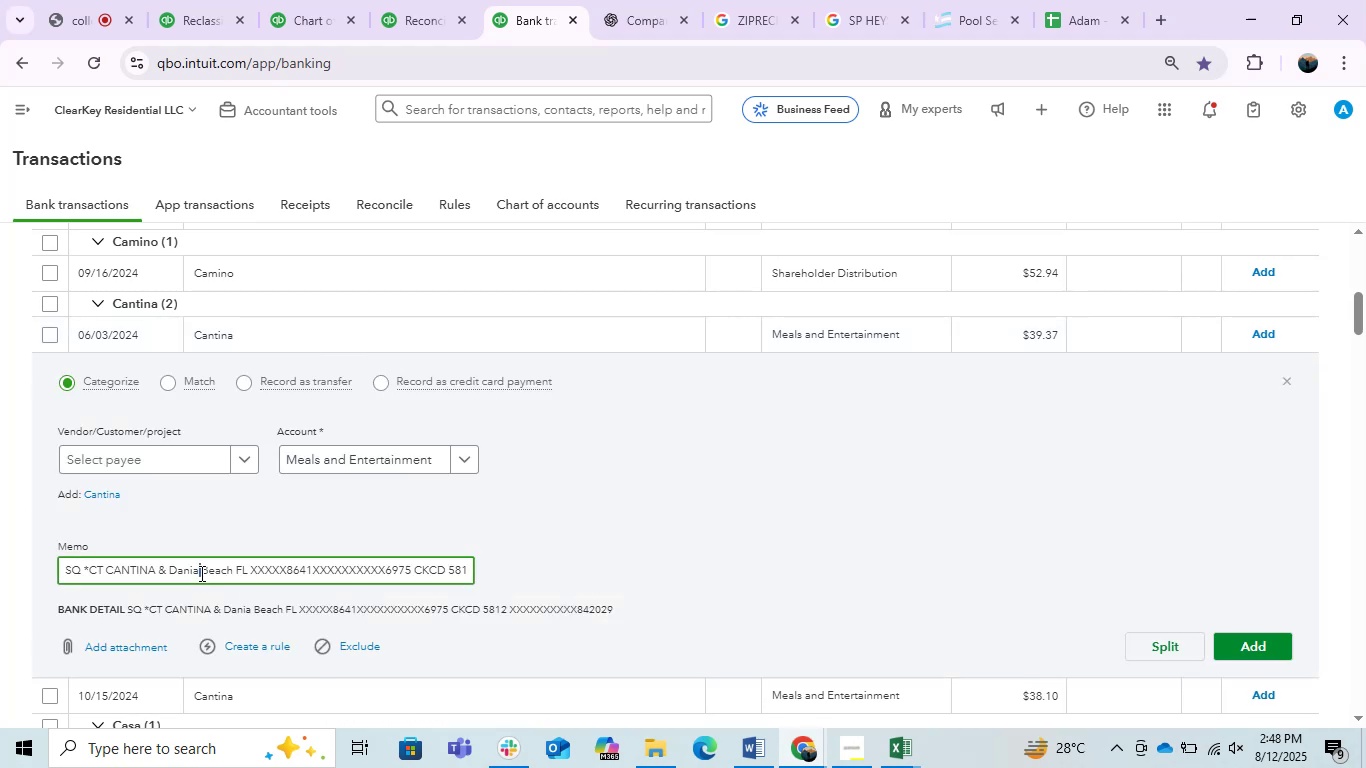 
triple_click([200, 573])
 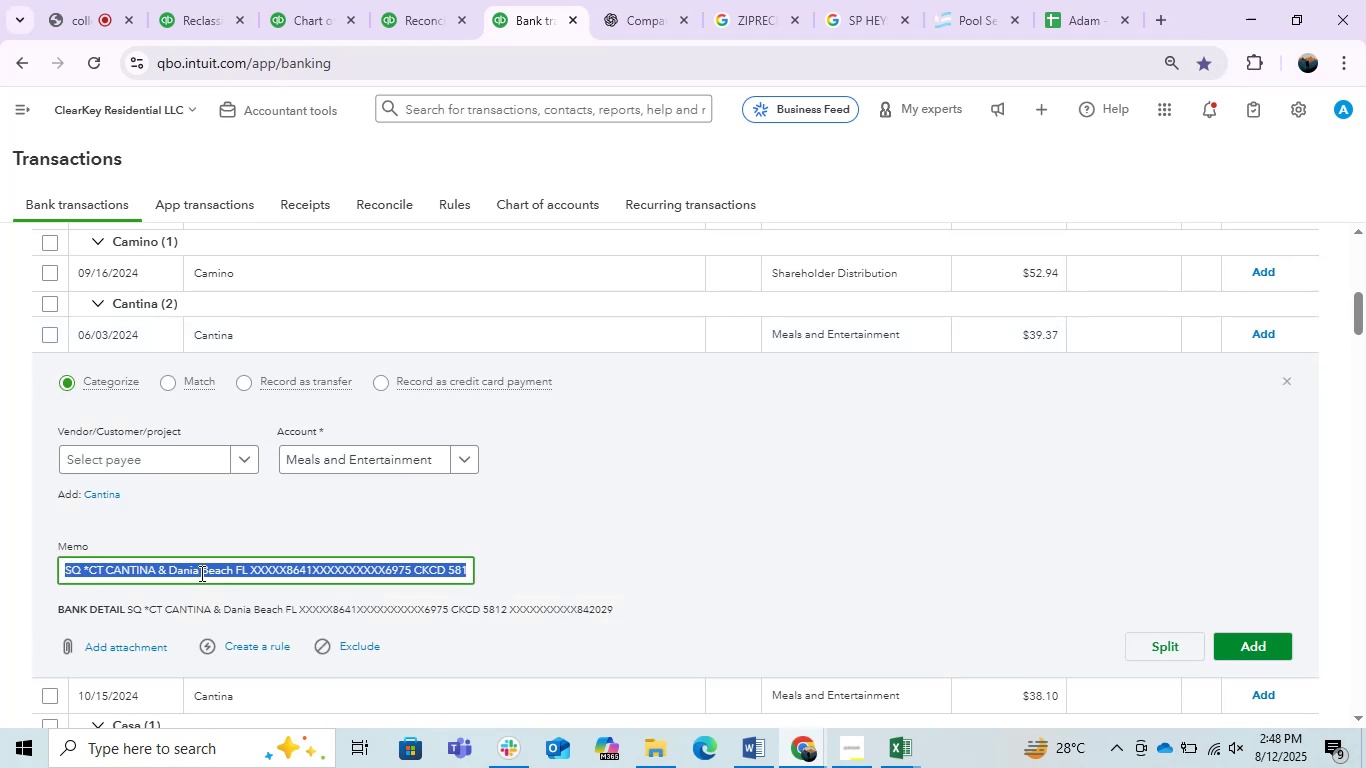 
triple_click([200, 573])
 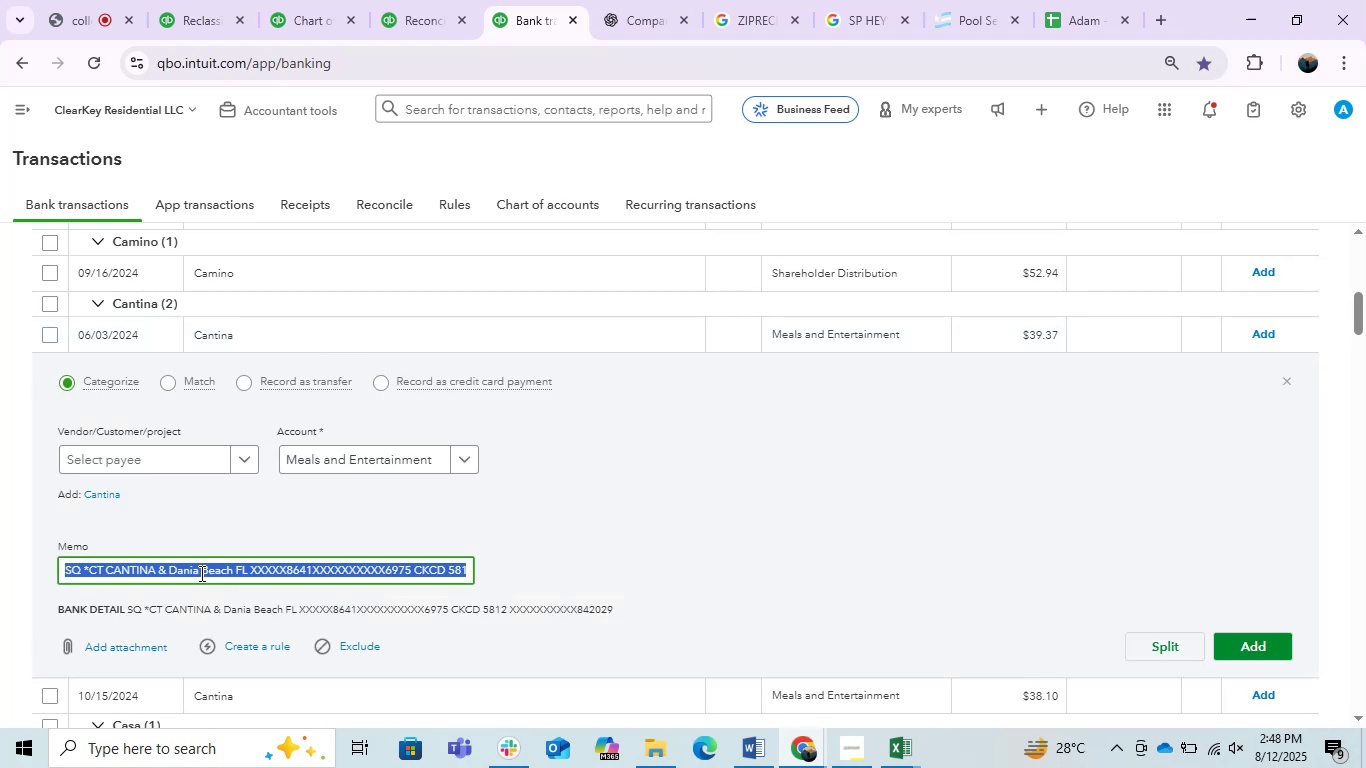 
key(Control+C)
 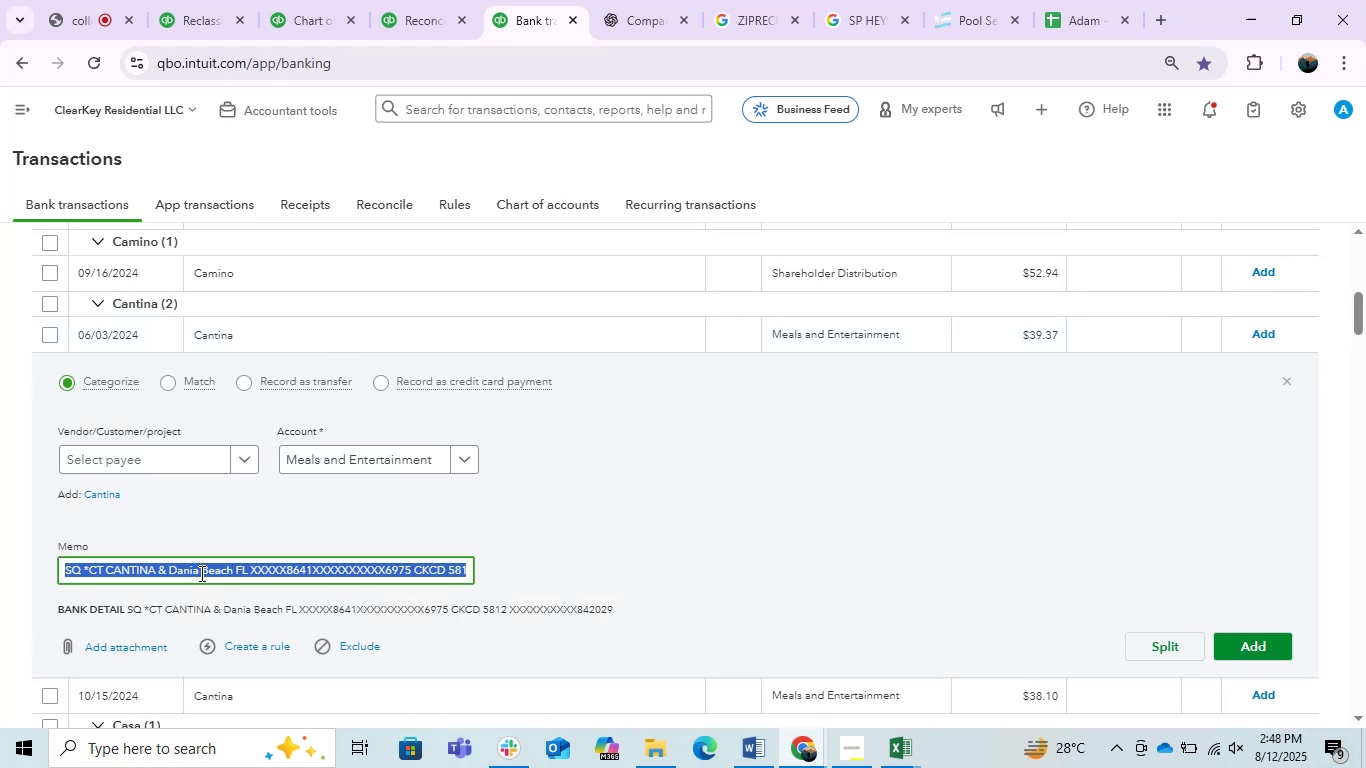 
key(Control+C)
 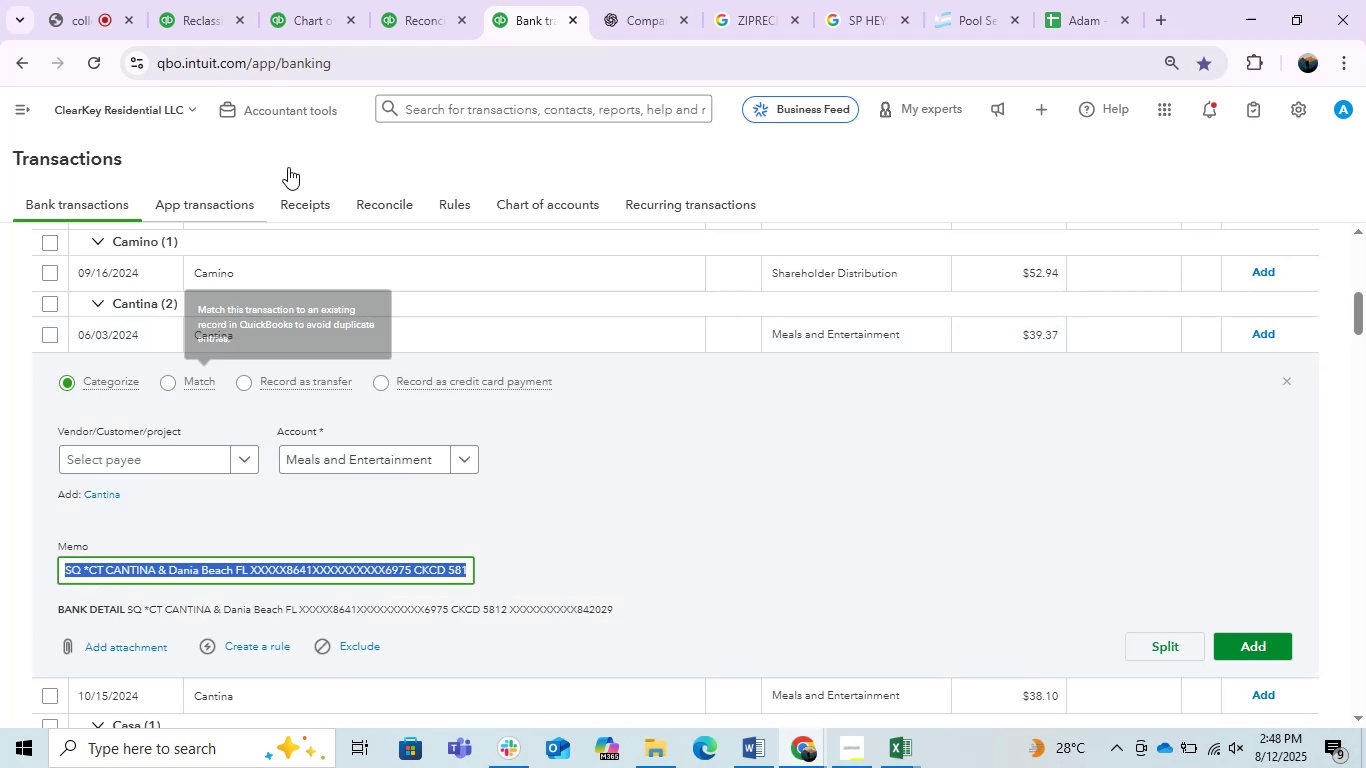 
key(Control+C)
 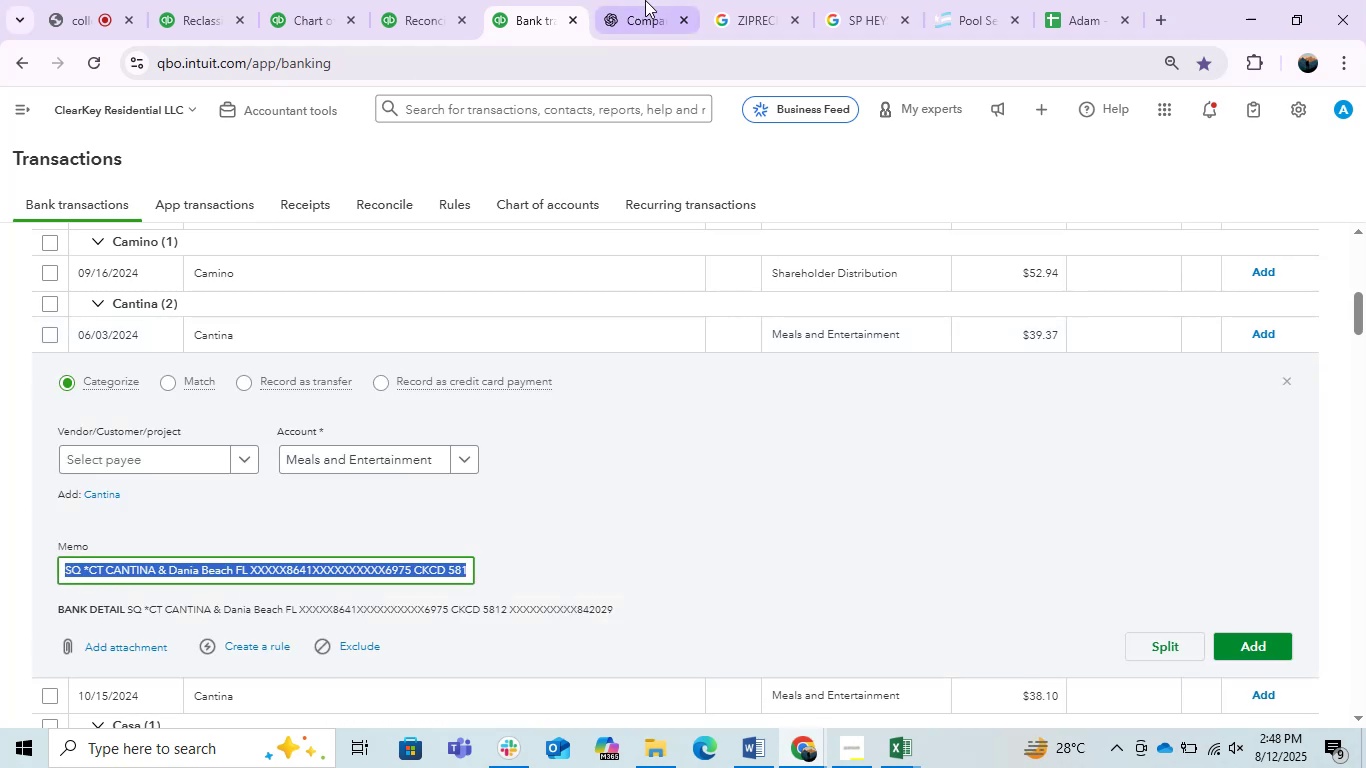 
left_click([645, 0])
 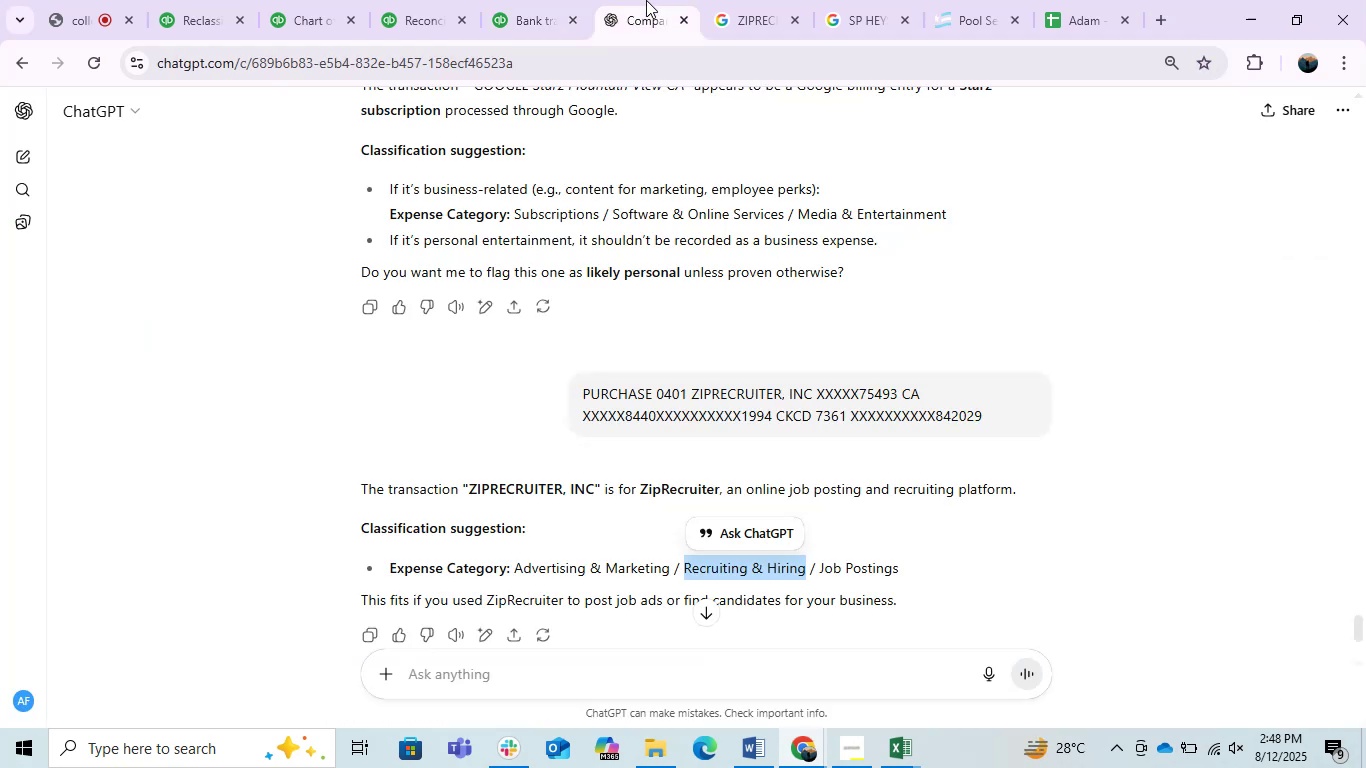 
key(Control+V)
 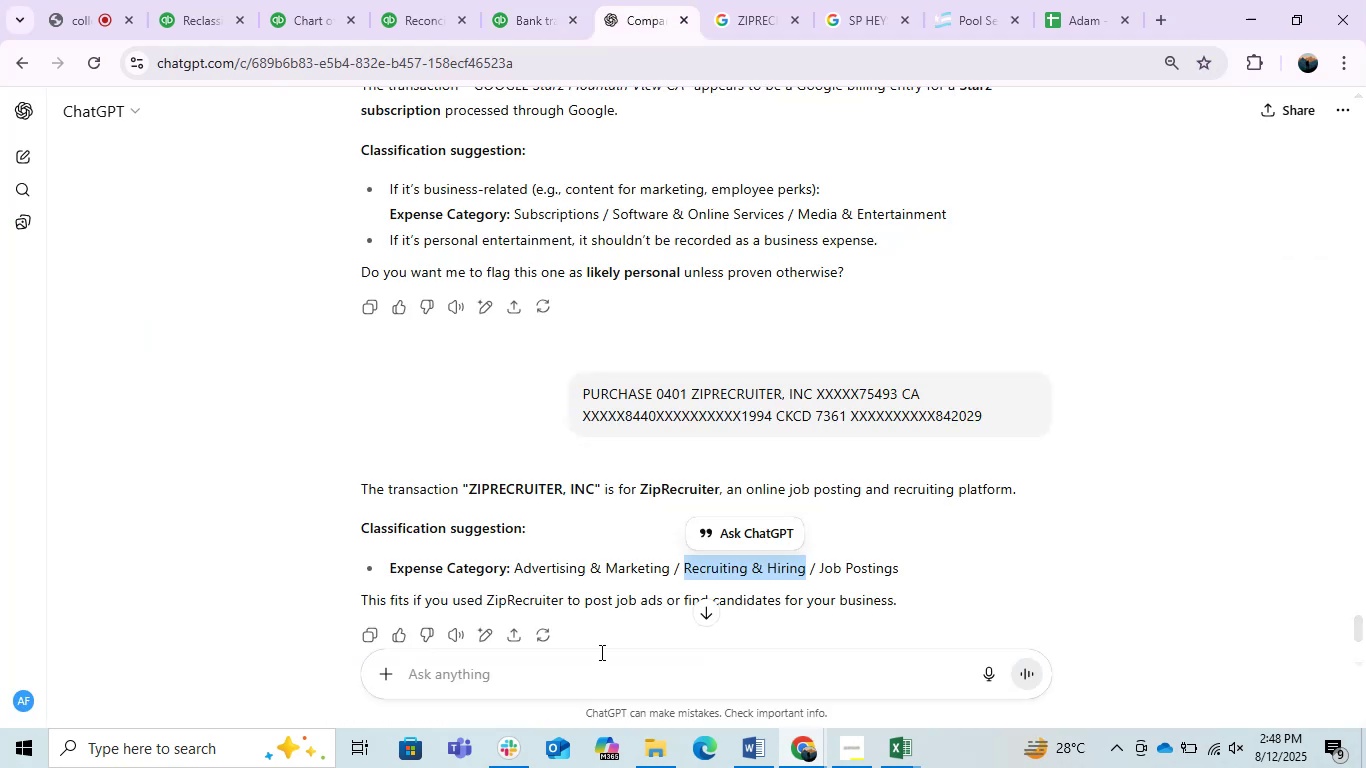 
left_click([600, 652])
 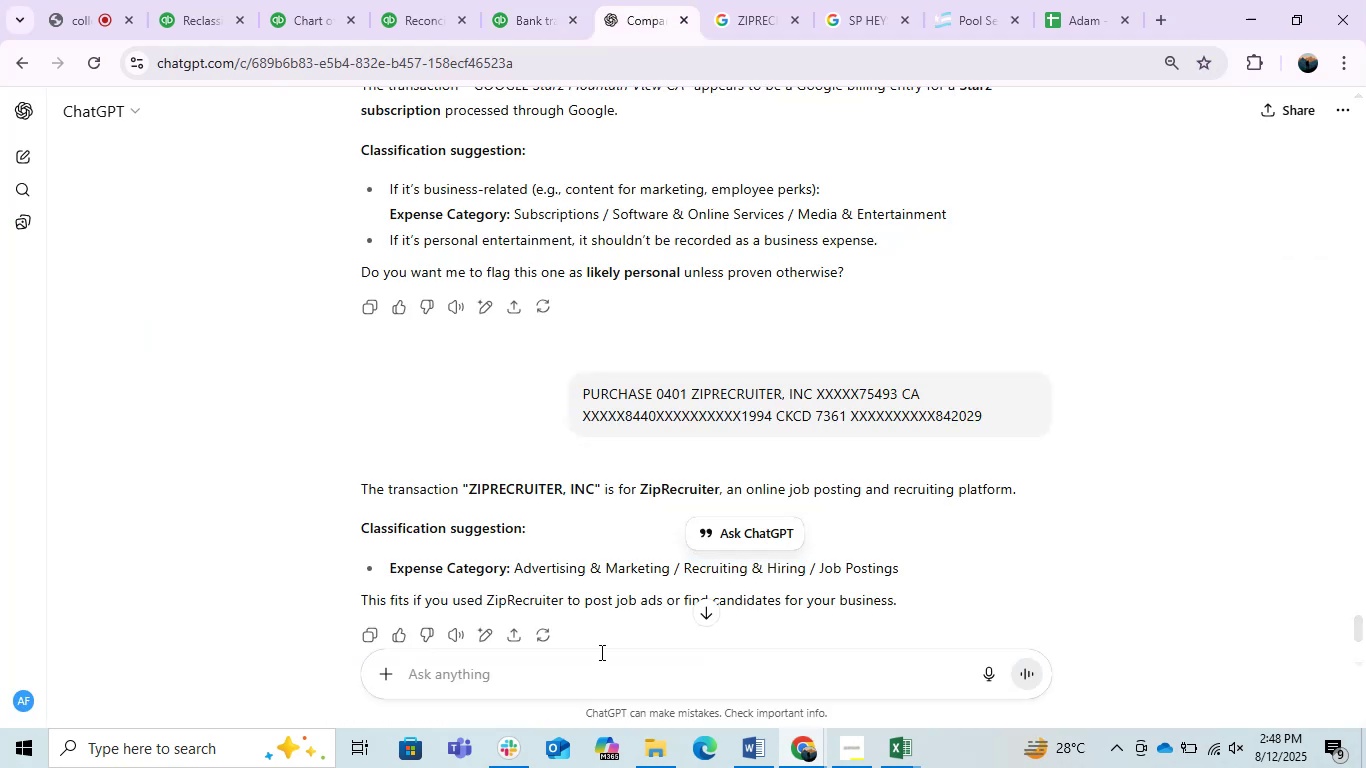 
key(Control+ControlLeft)
 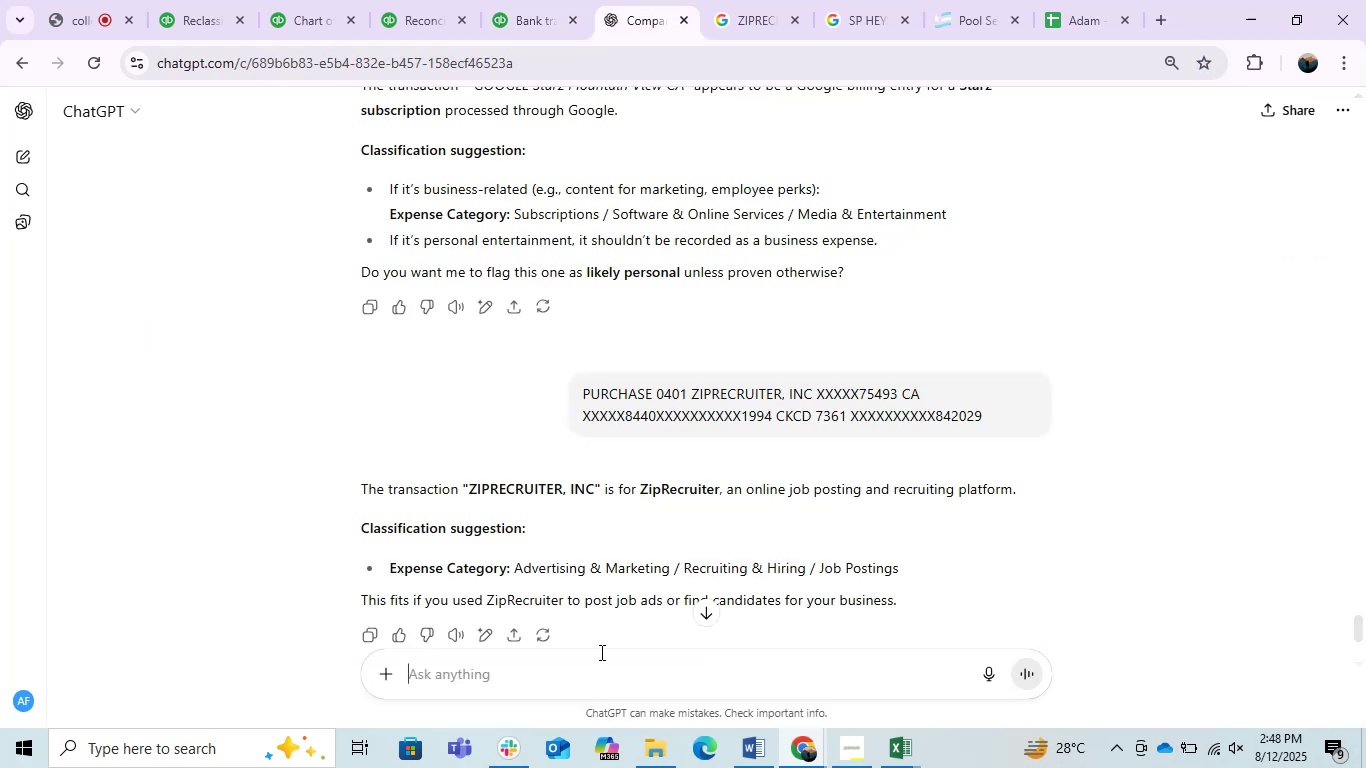 
key(Control+V)
 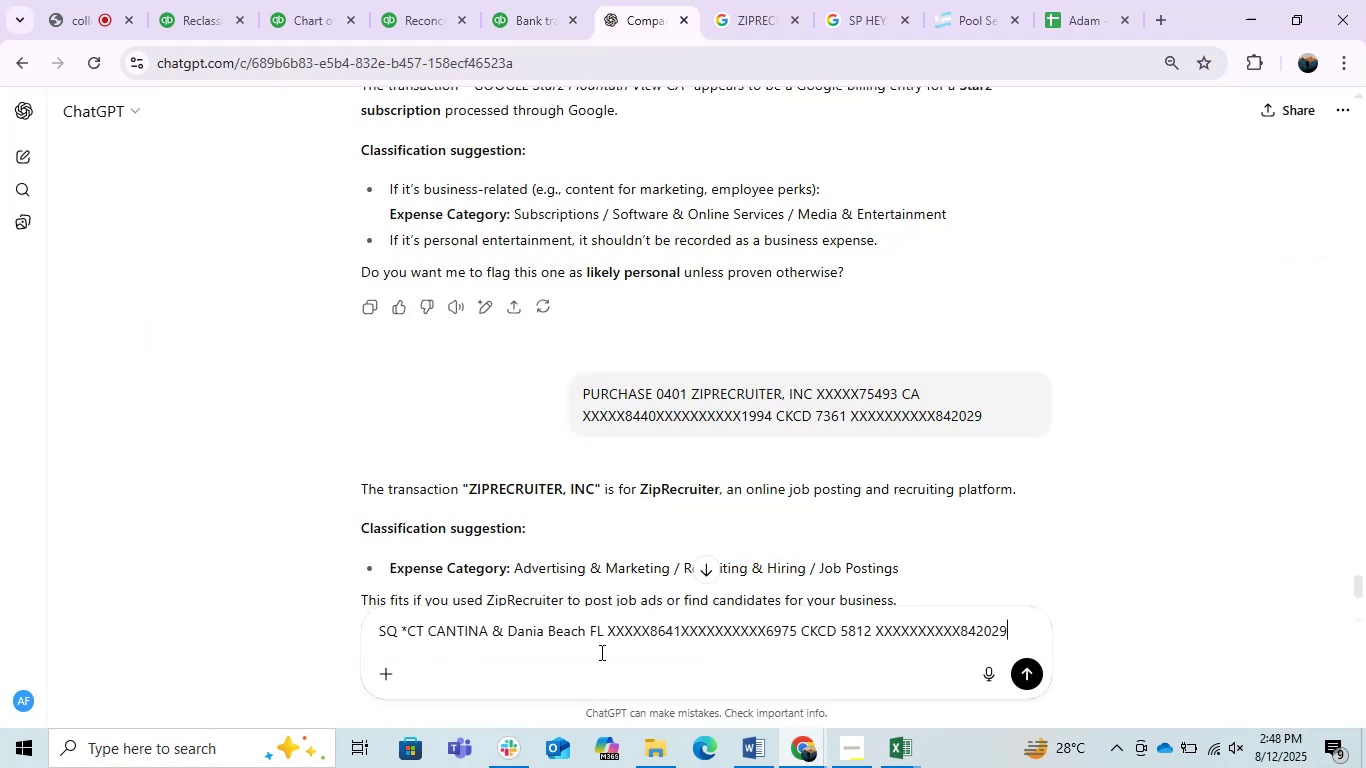 
key(Enter)
 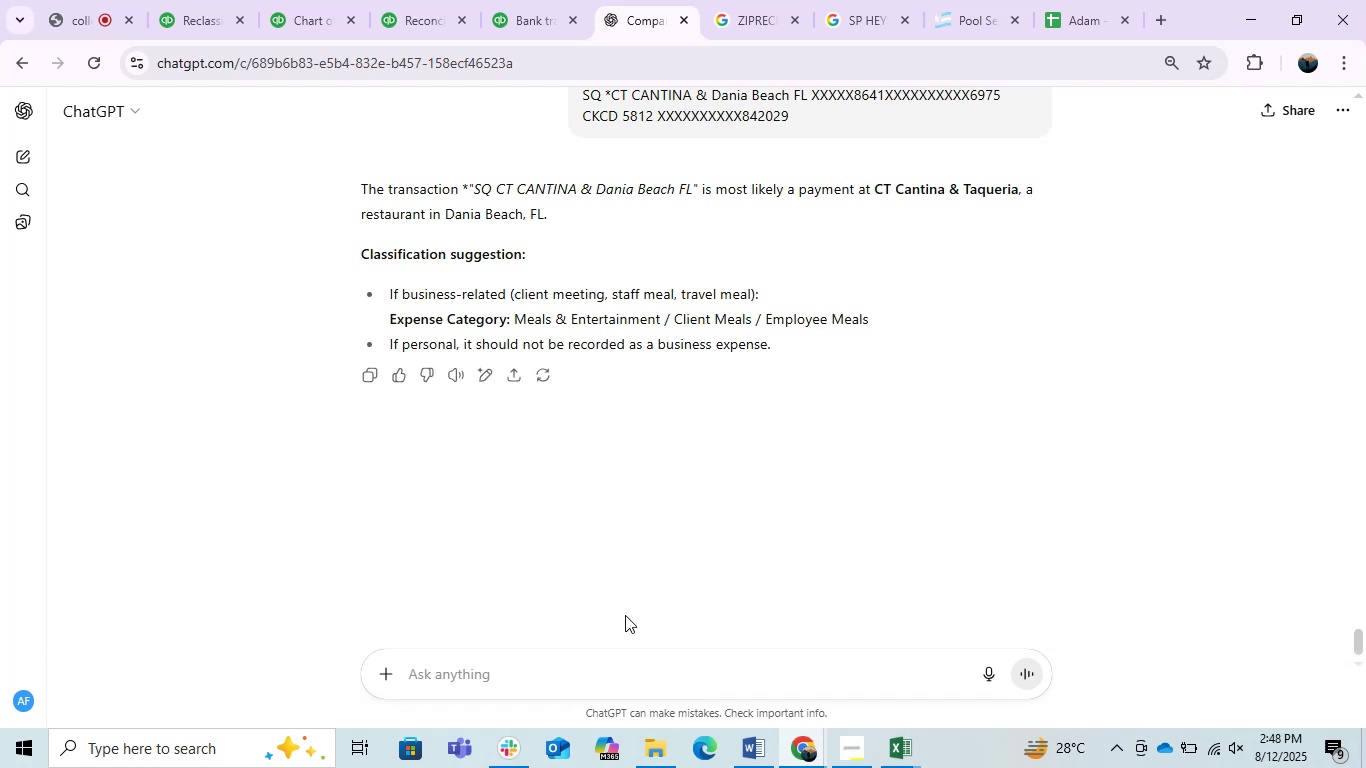 
wait(10.16)
 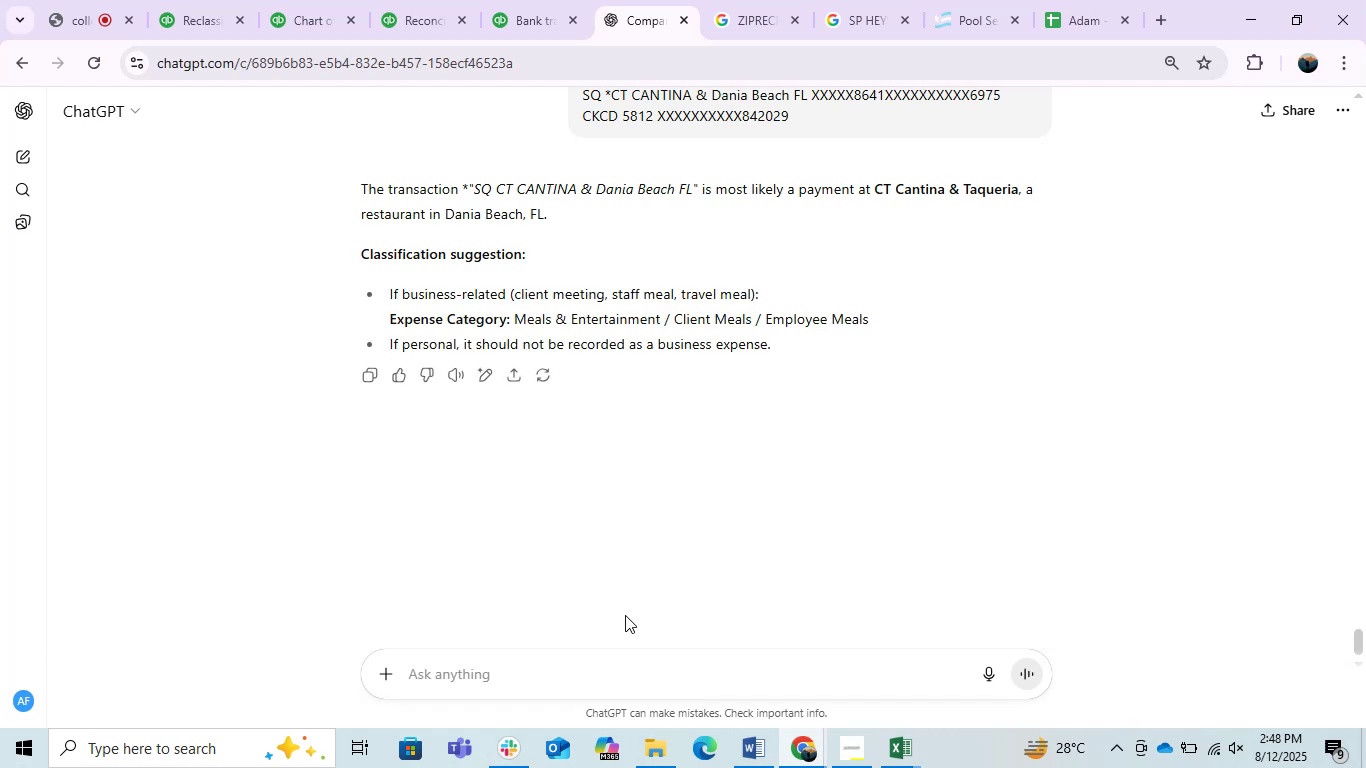 
type(also mention vendor )
 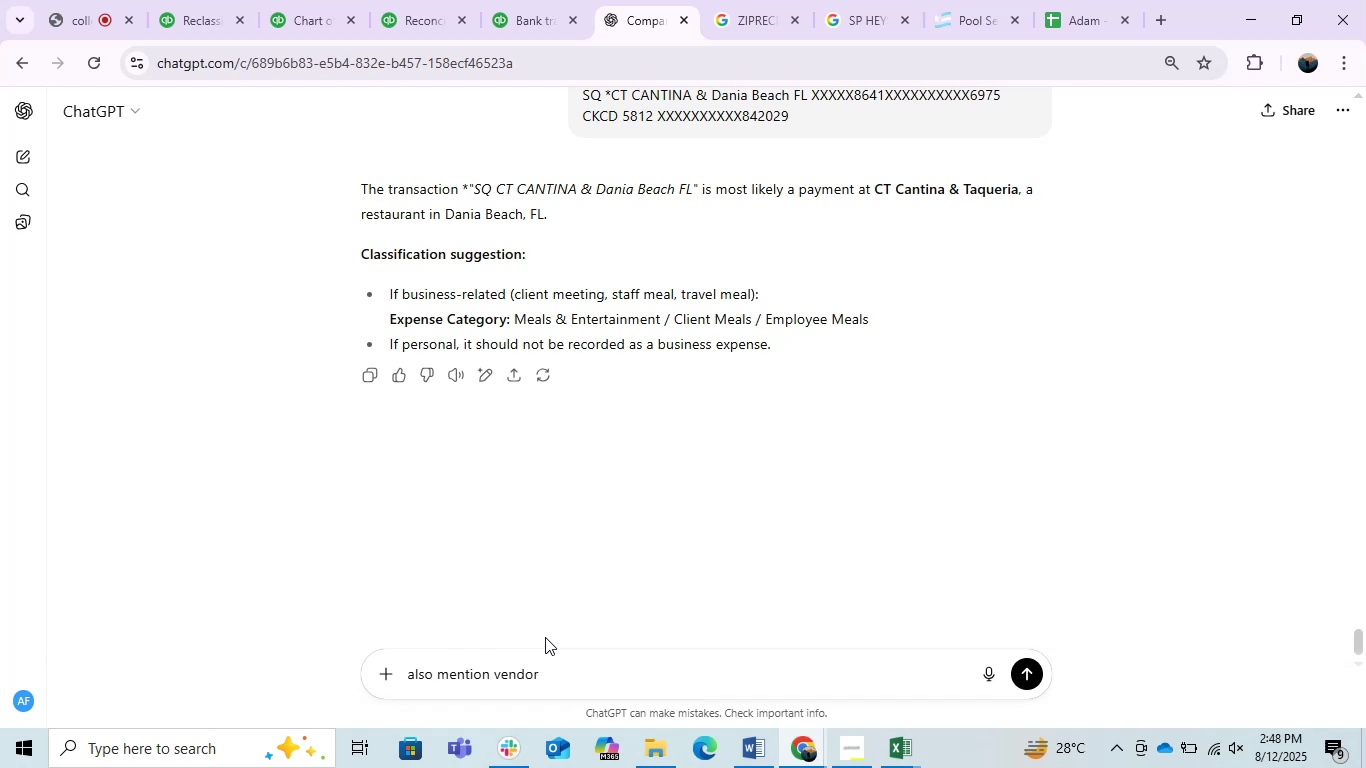 
key(Enter)
 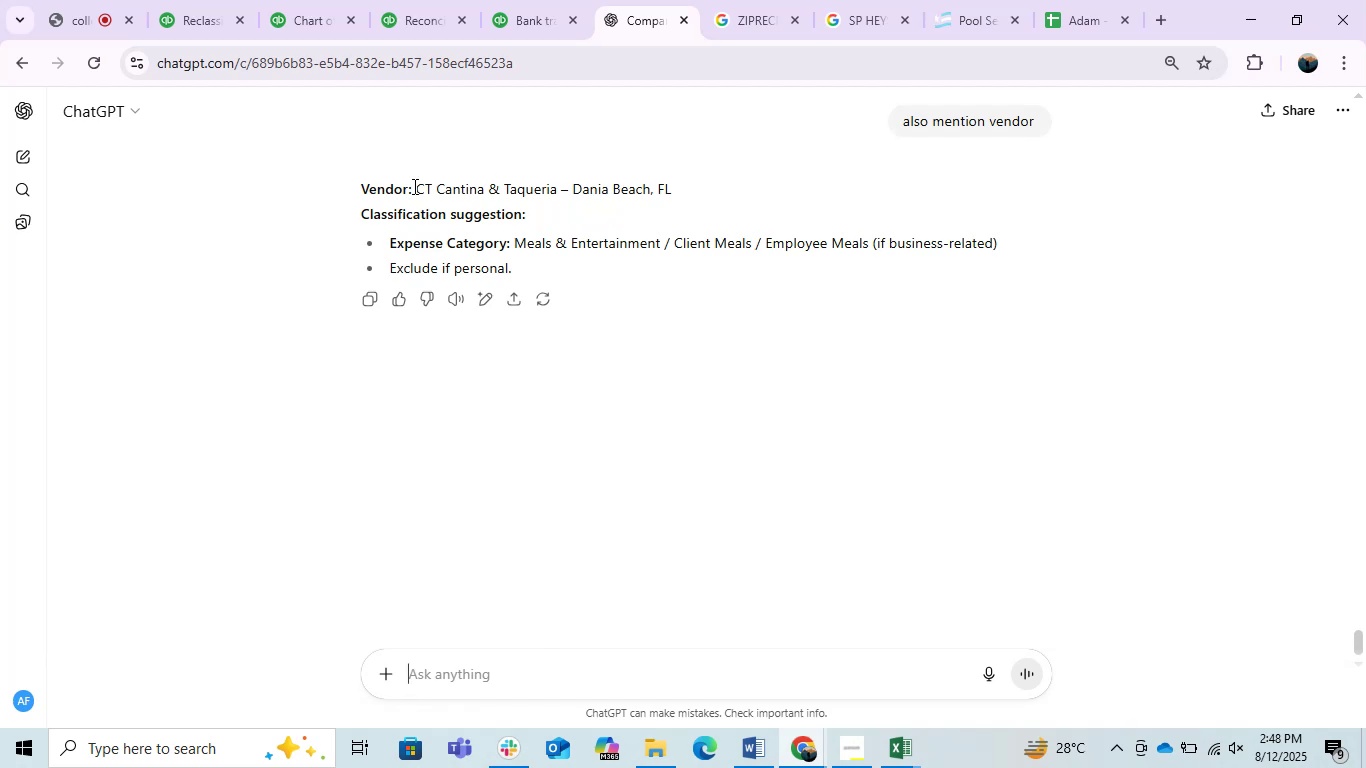 
wait(13.37)
 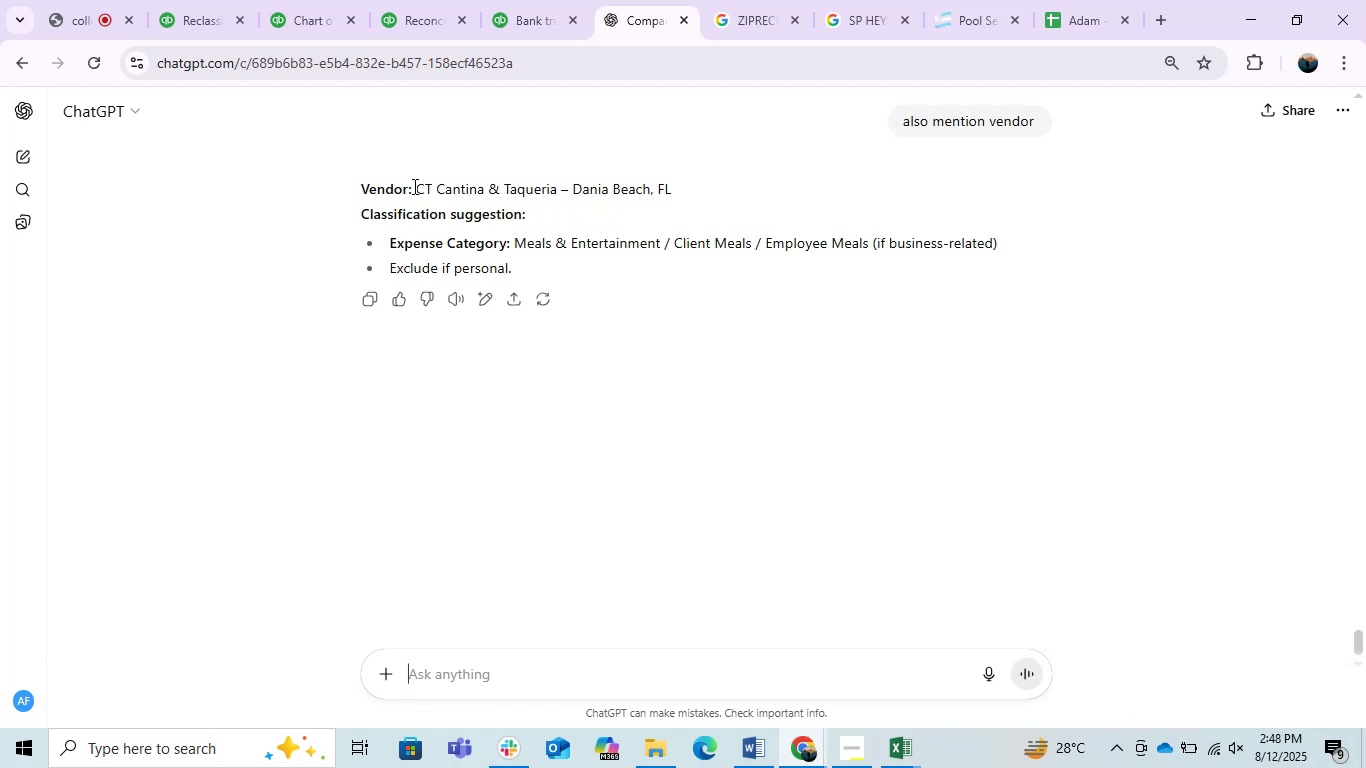 
scroll: coordinate [618, 211], scroll_direction: up, amount: 1.0
 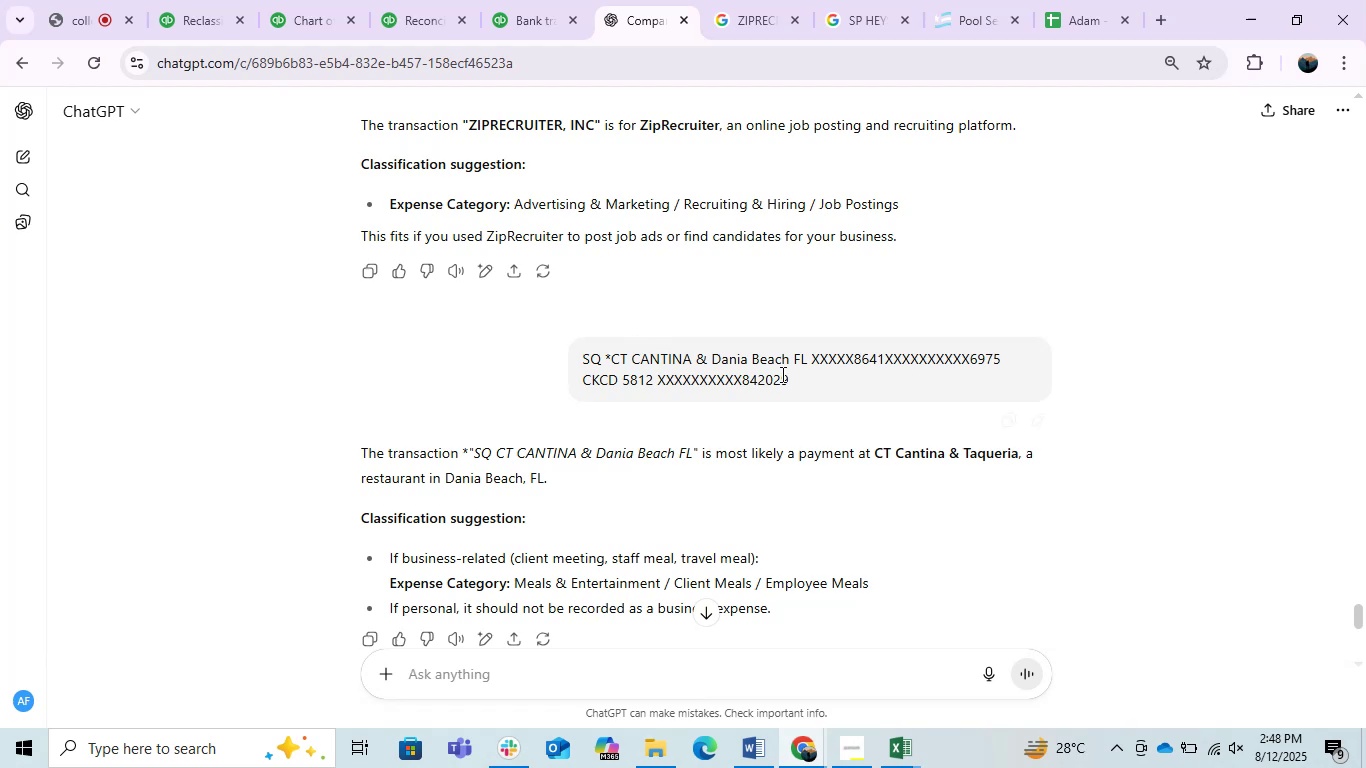 
left_click_drag(start_coordinate=[747, 360], to_coordinate=[614, 364])
 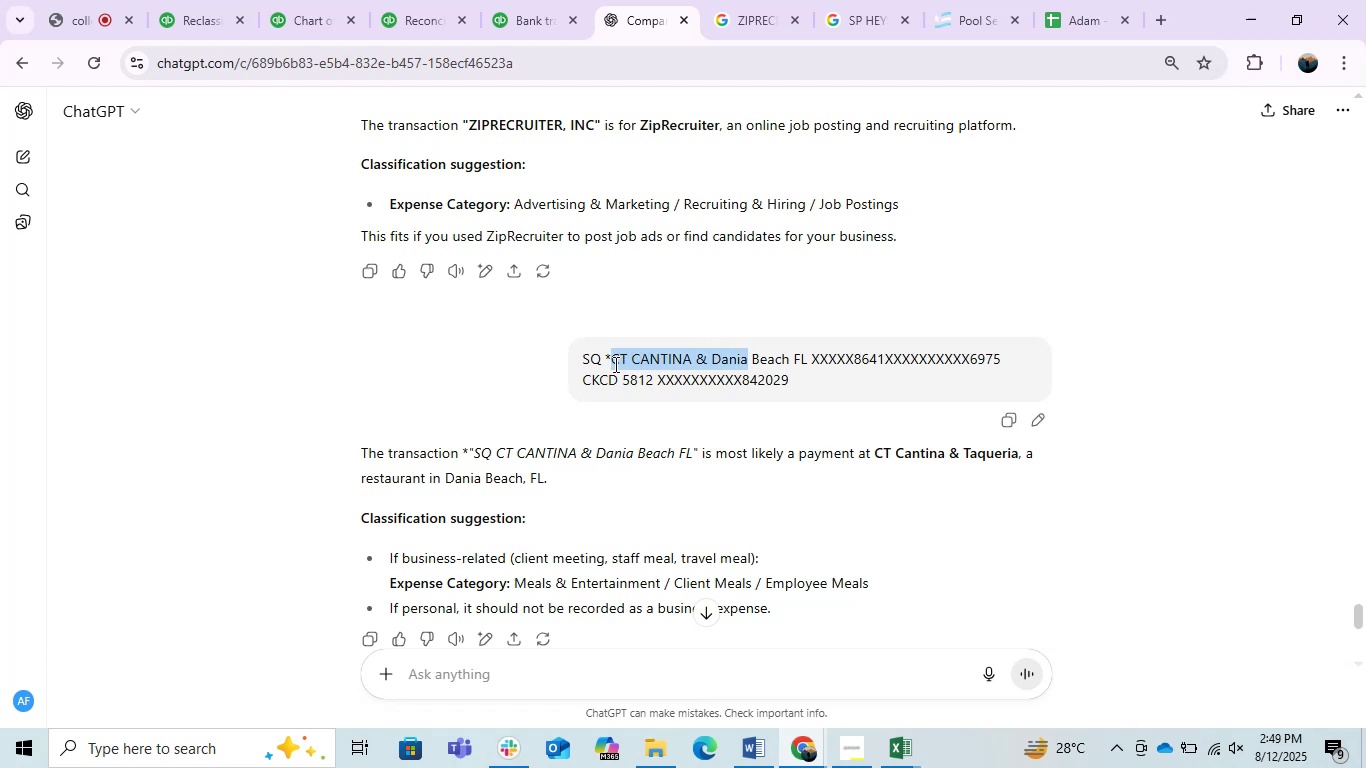 
key(Control+C)
 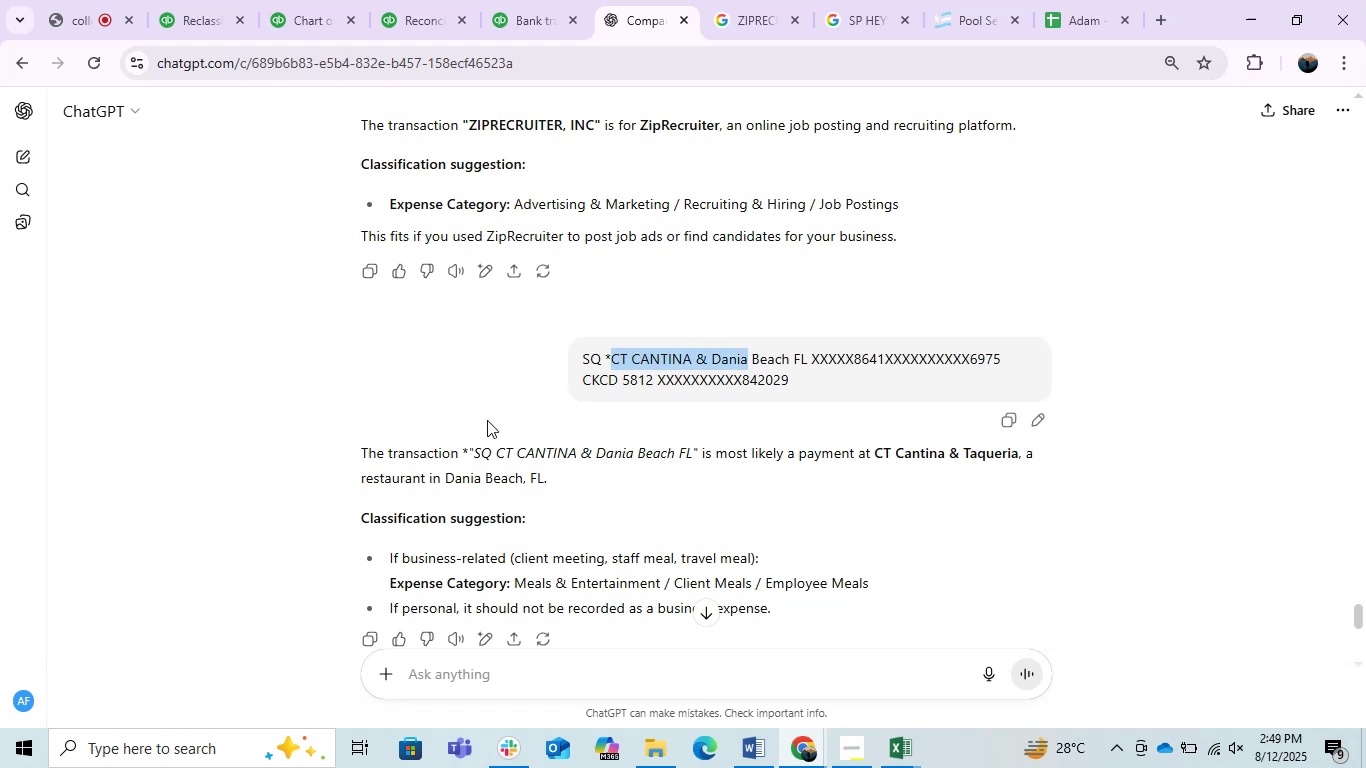 
key(Control+C)
 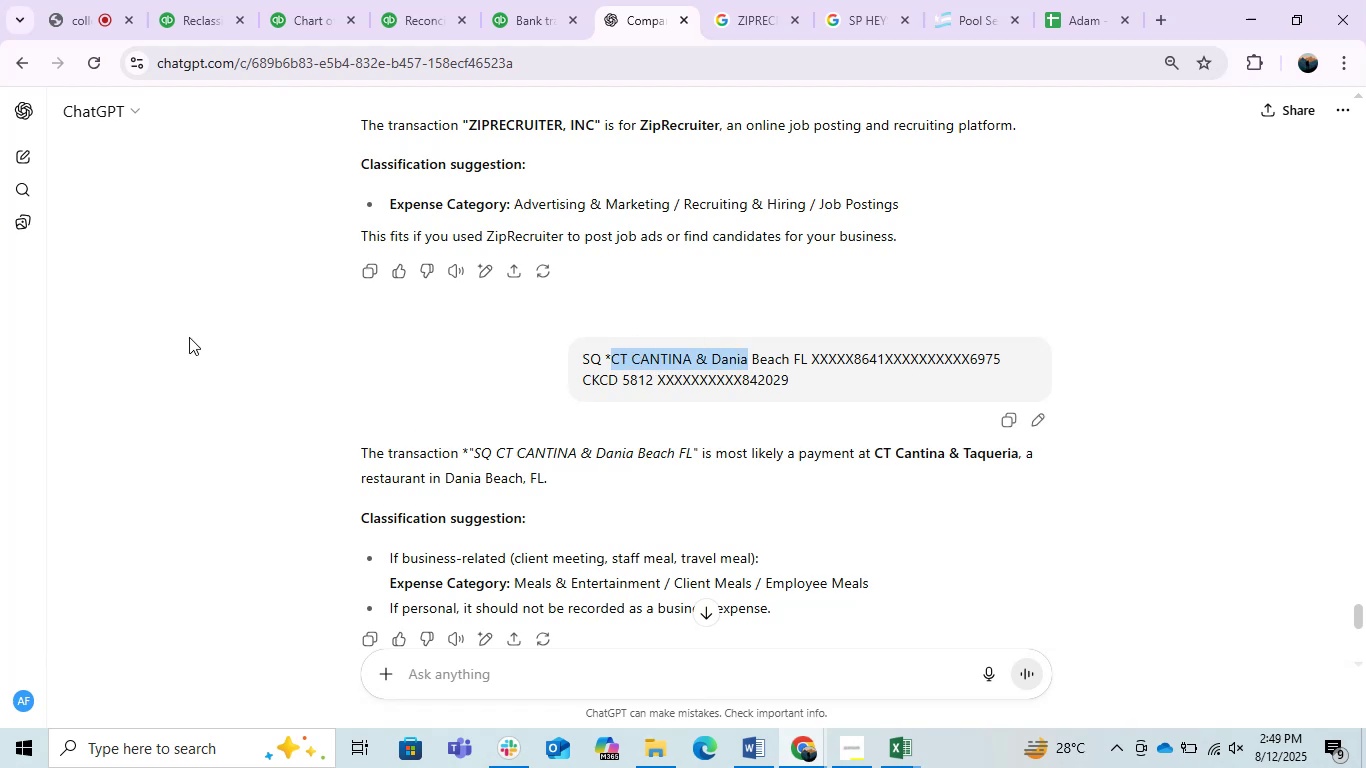 
key(Control+C)
 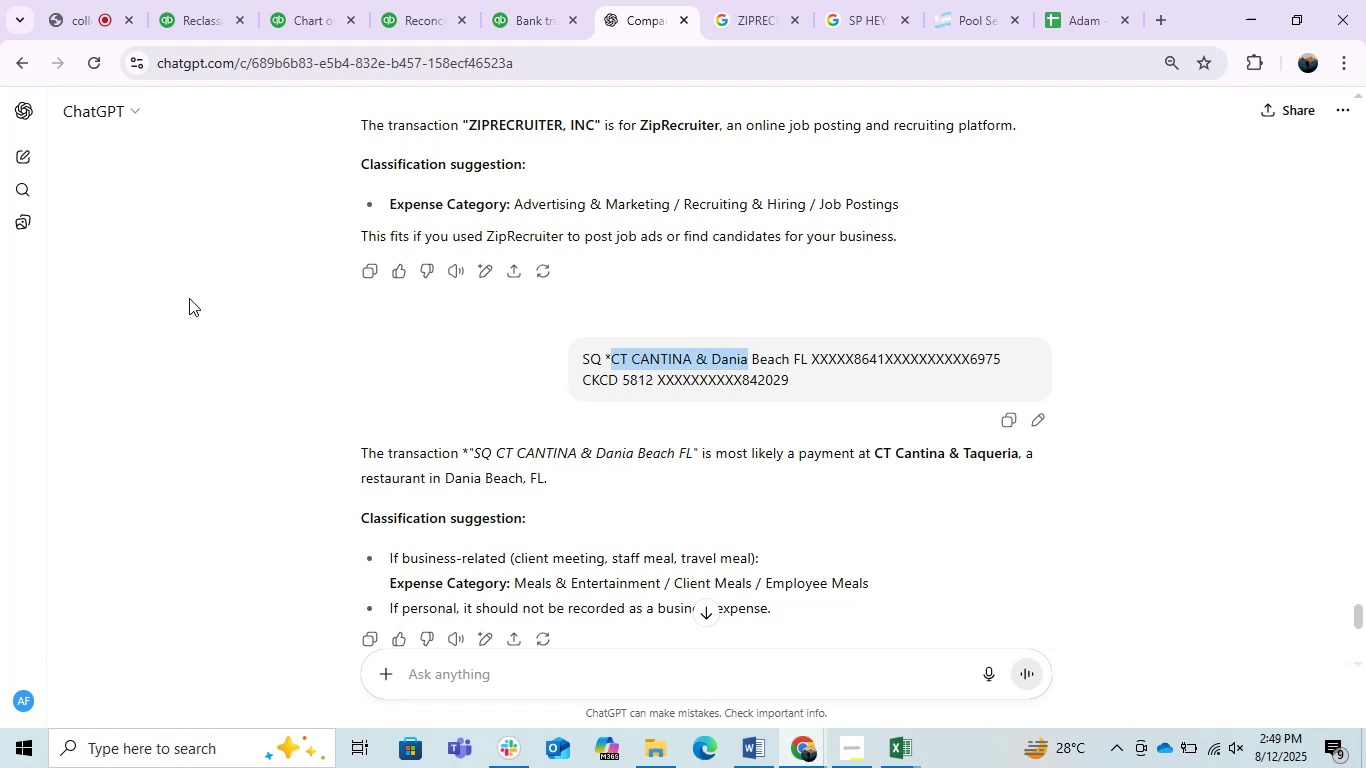 
key(Control+C)
 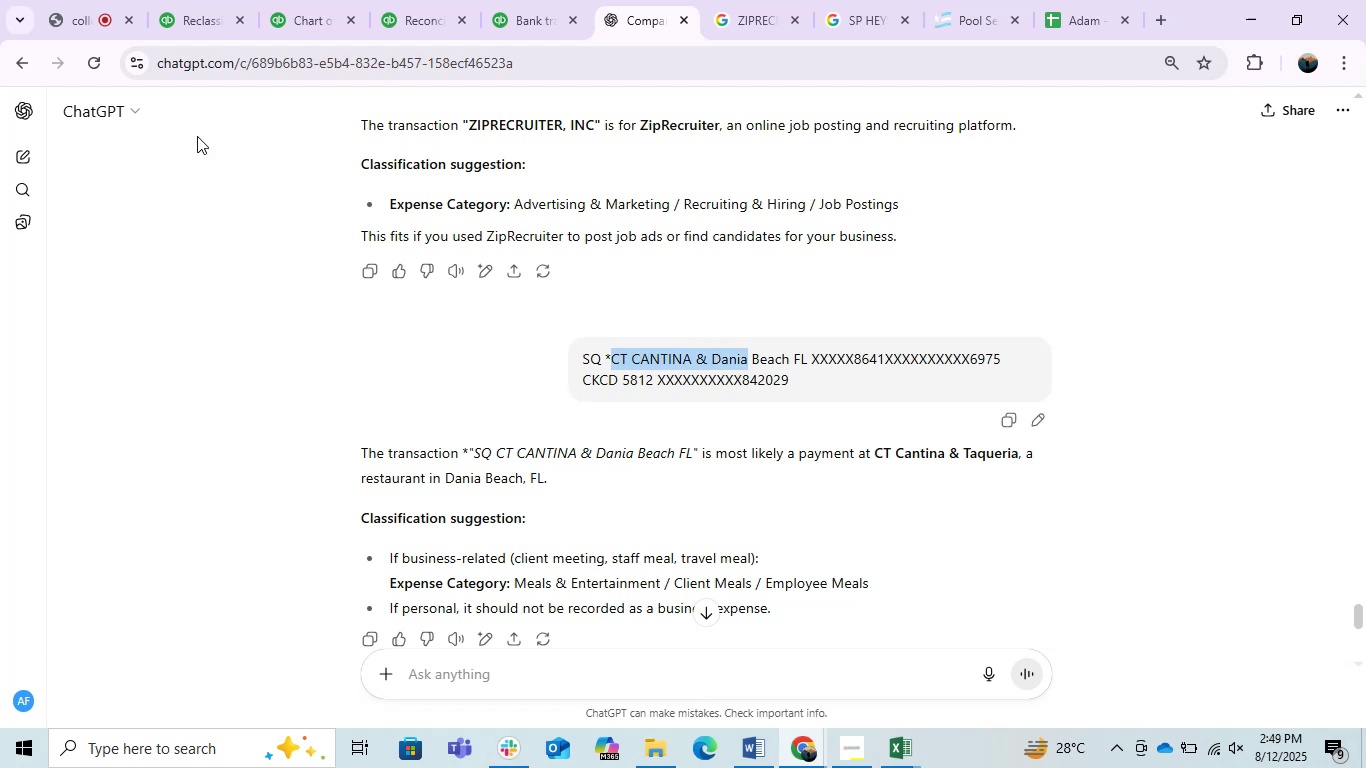 
key(Control+C)
 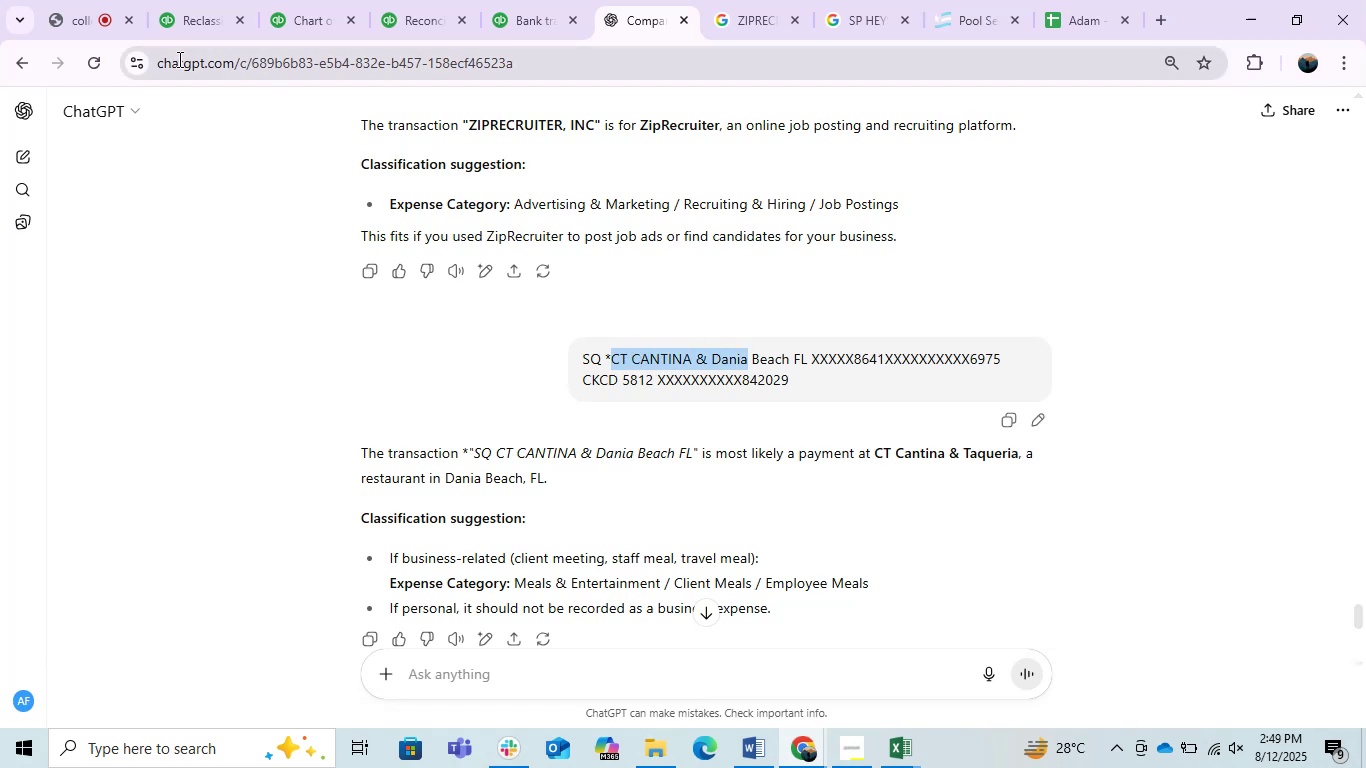 
key(Control+C)
 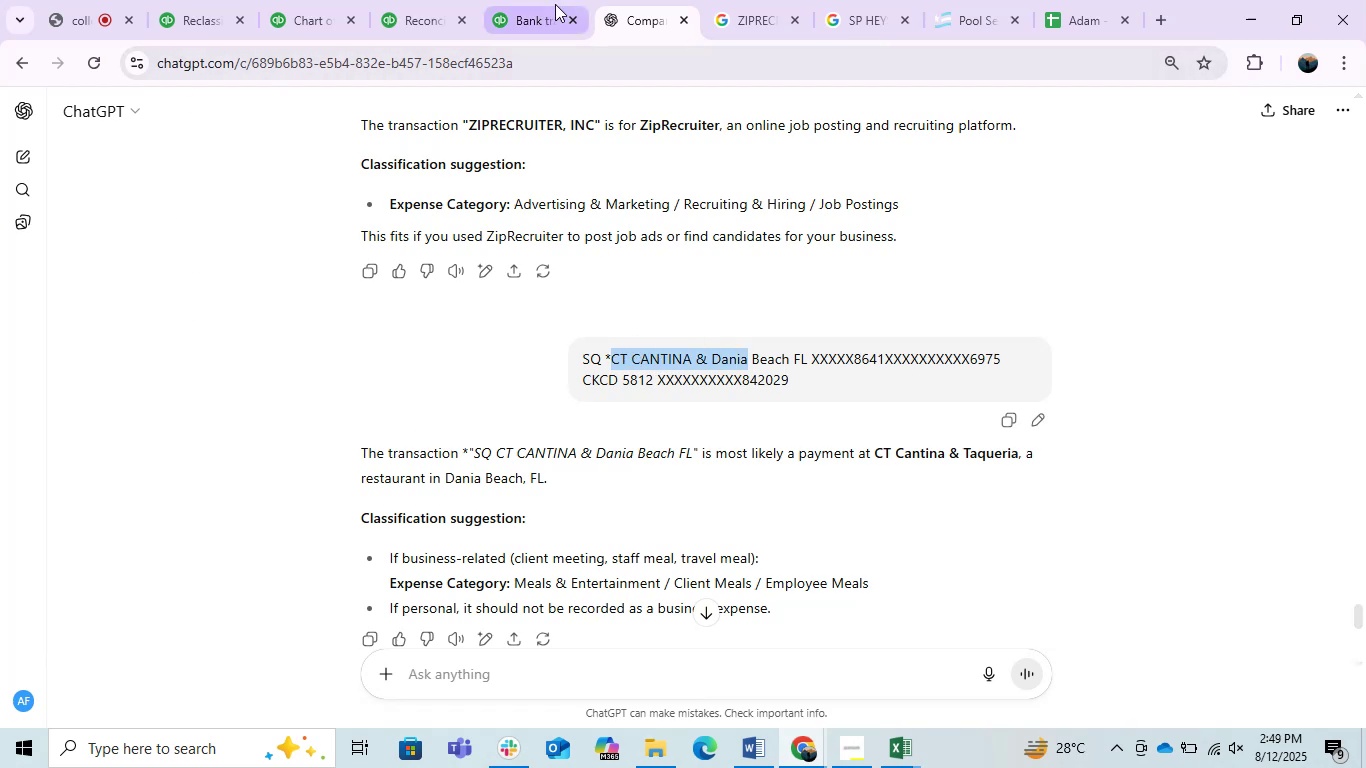 
left_click([555, 4])
 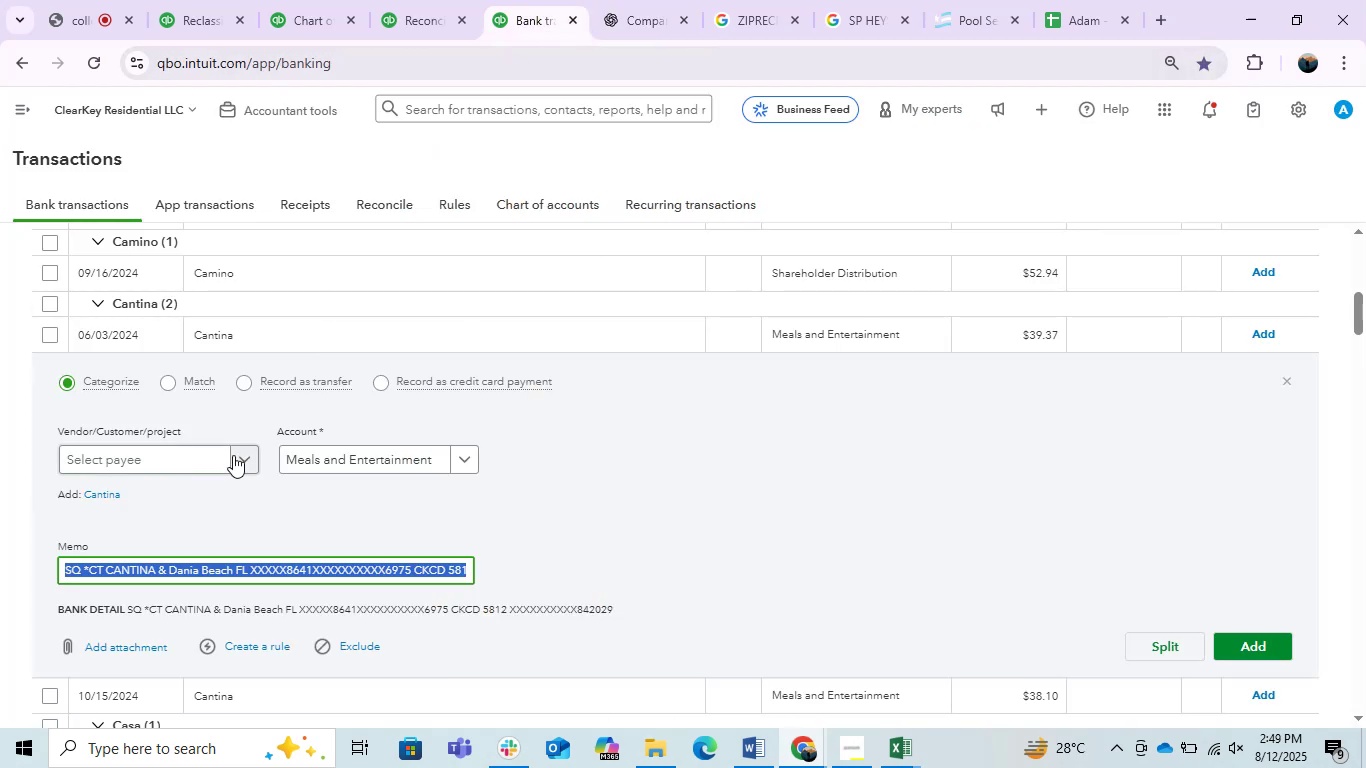 
left_click([219, 455])
 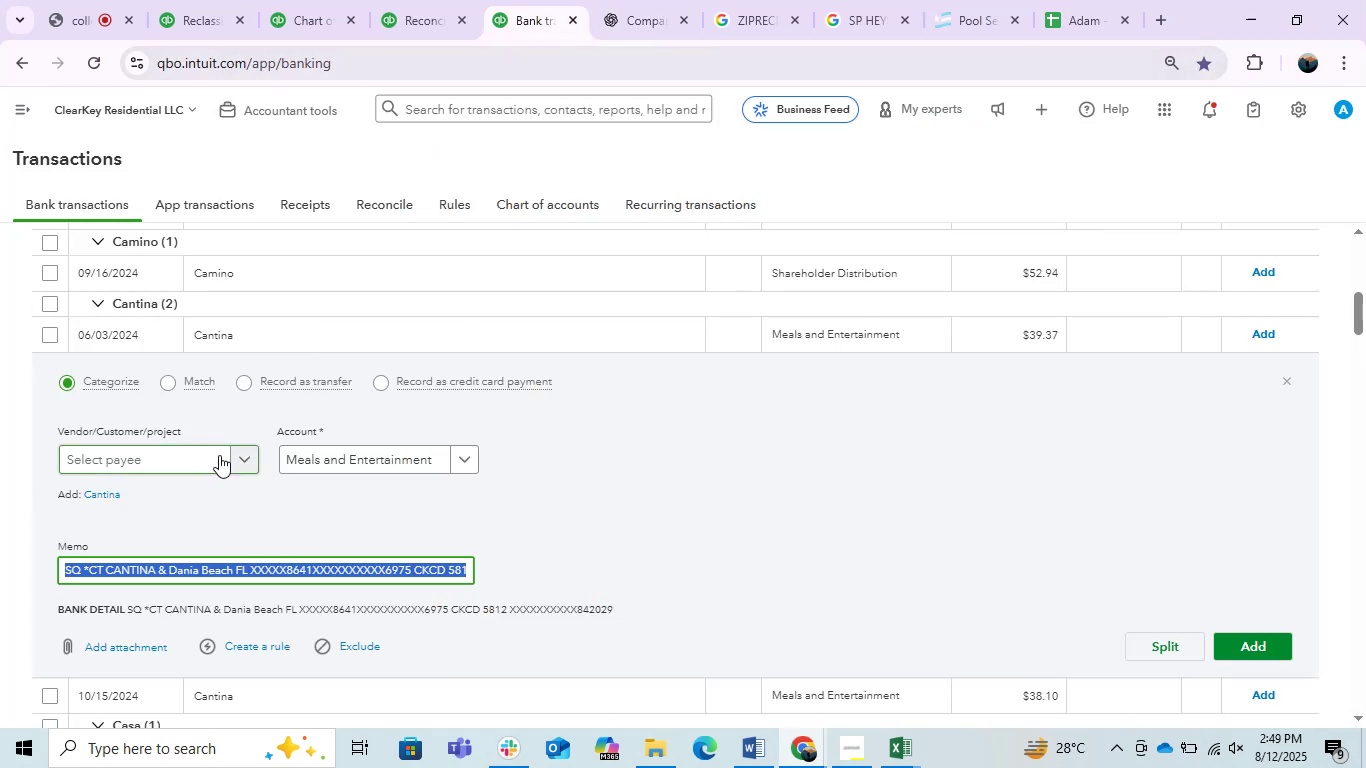 
key(Control+V)
 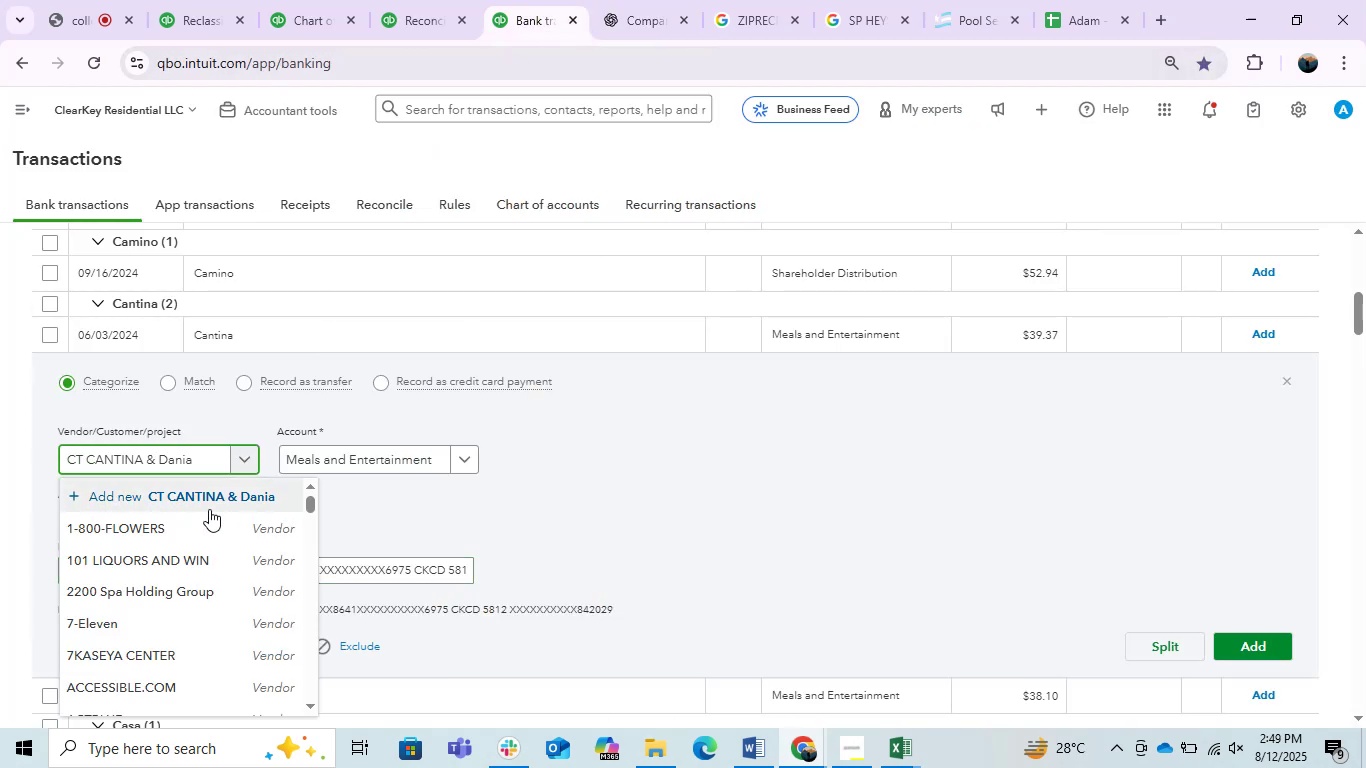 
left_click([210, 490])
 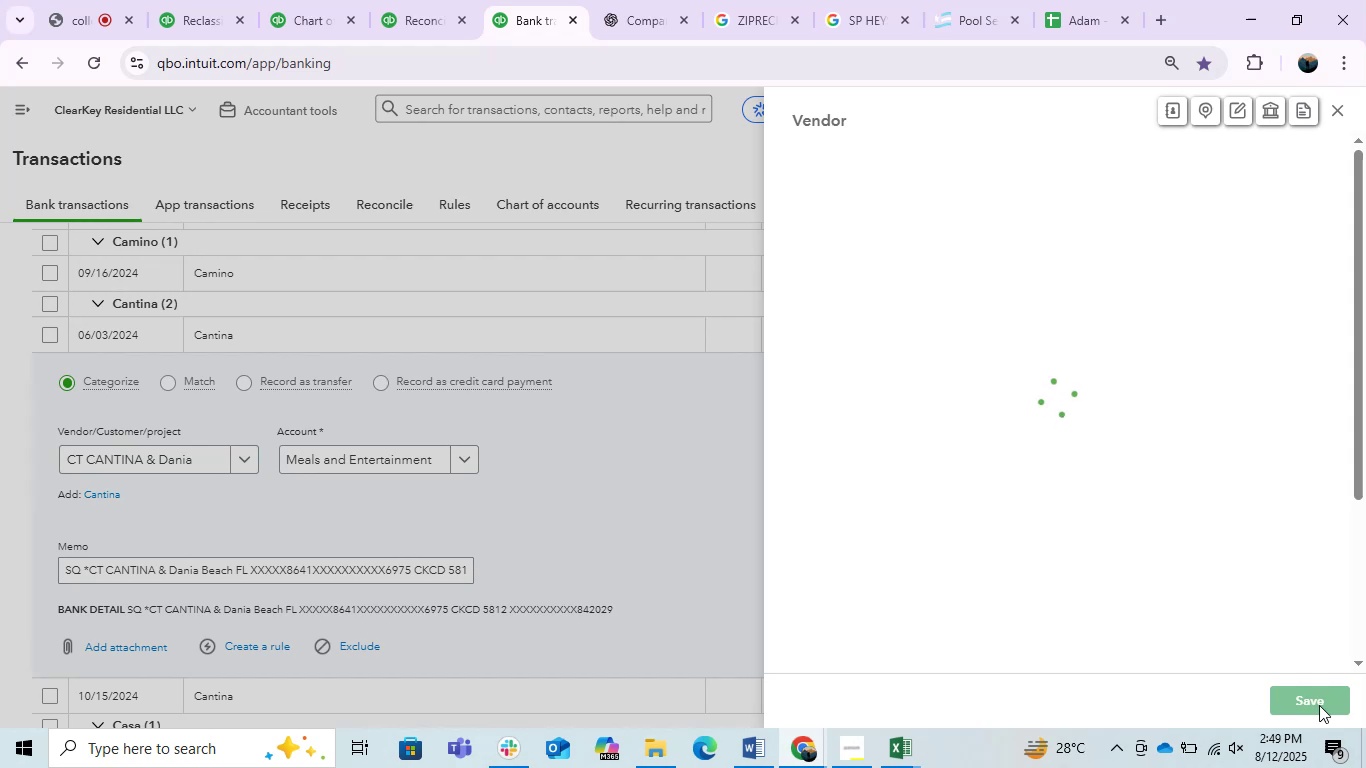 
left_click([1321, 705])
 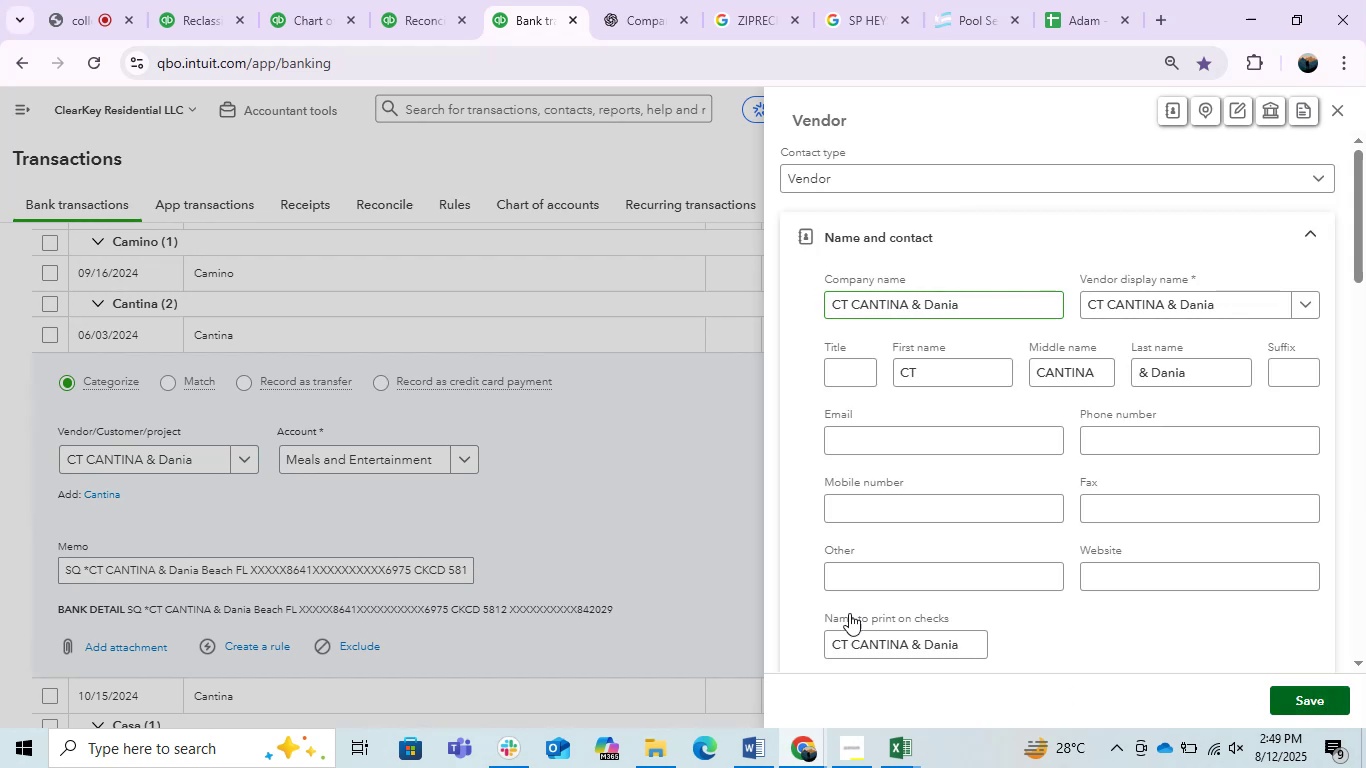 
mouse_move([521, 479])
 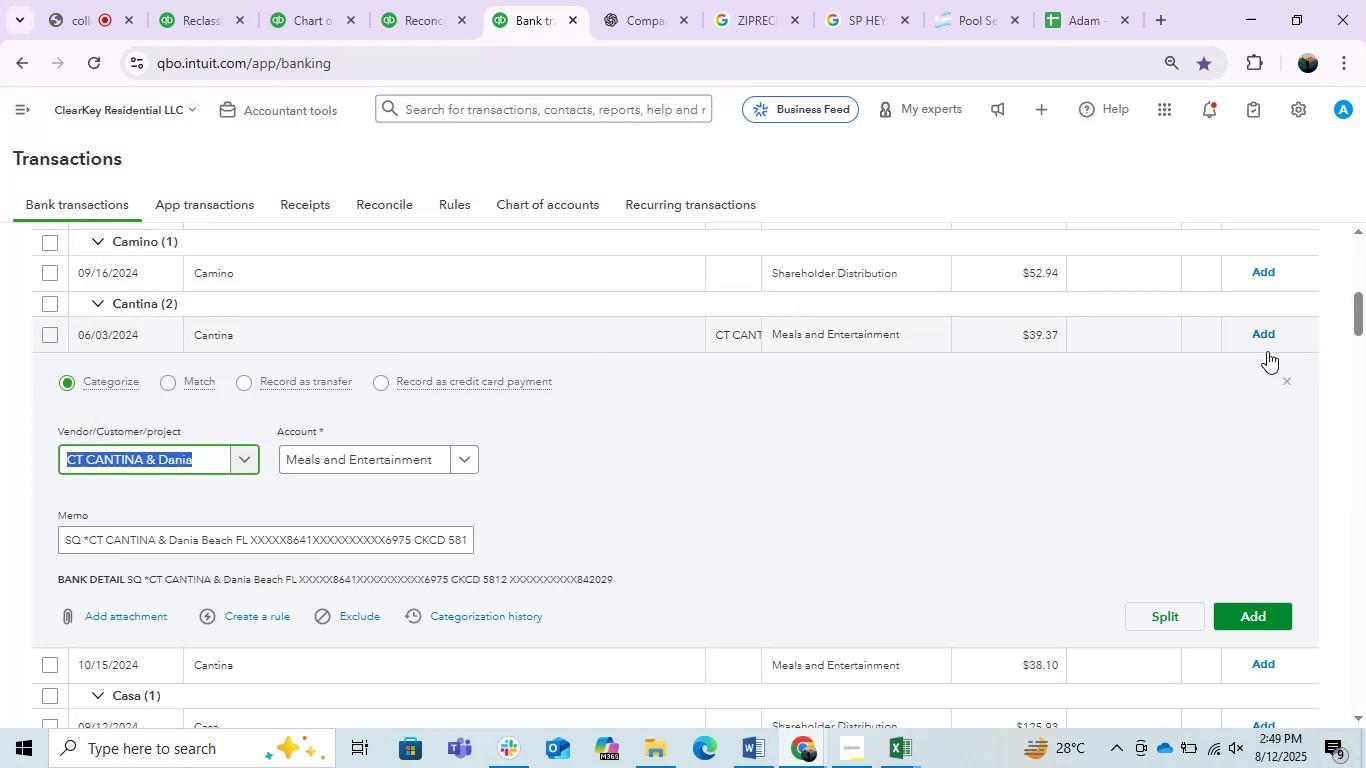 
left_click([1261, 337])
 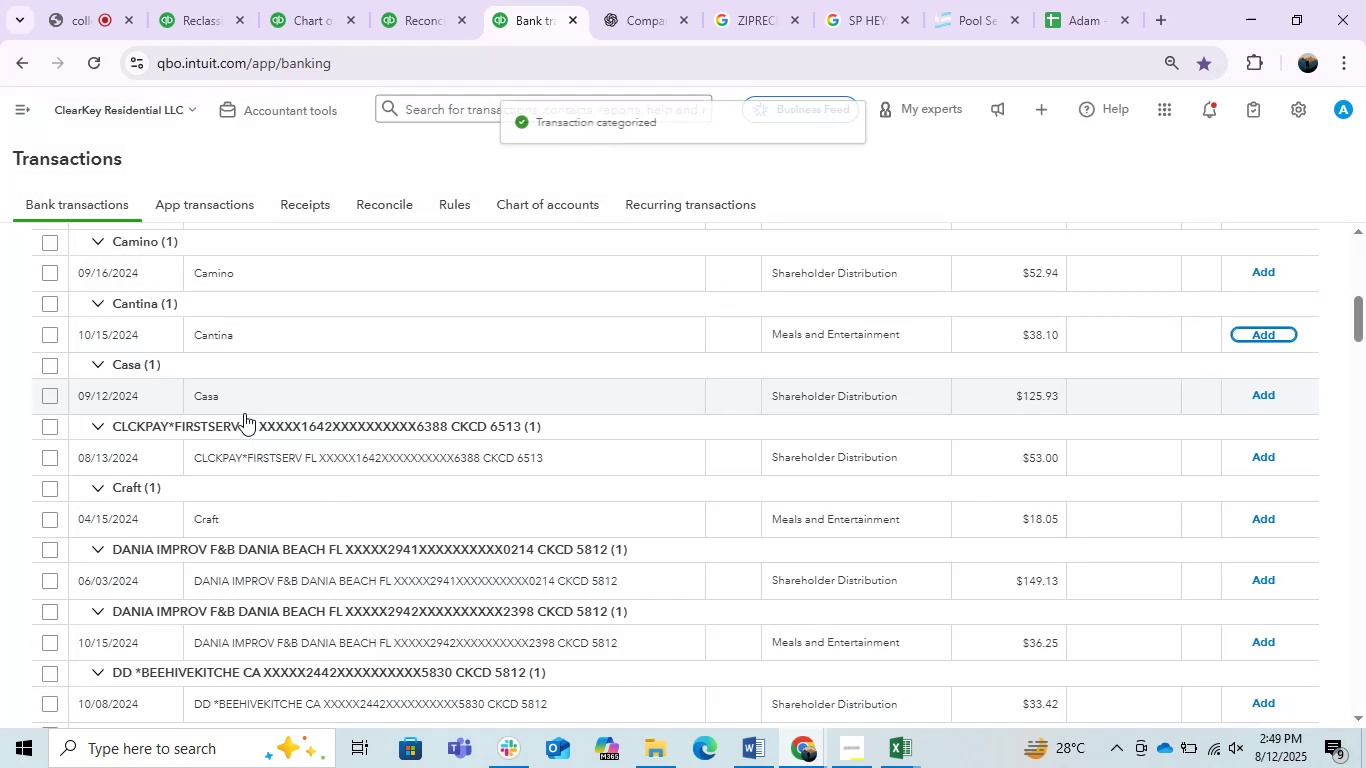 
left_click([330, 327])
 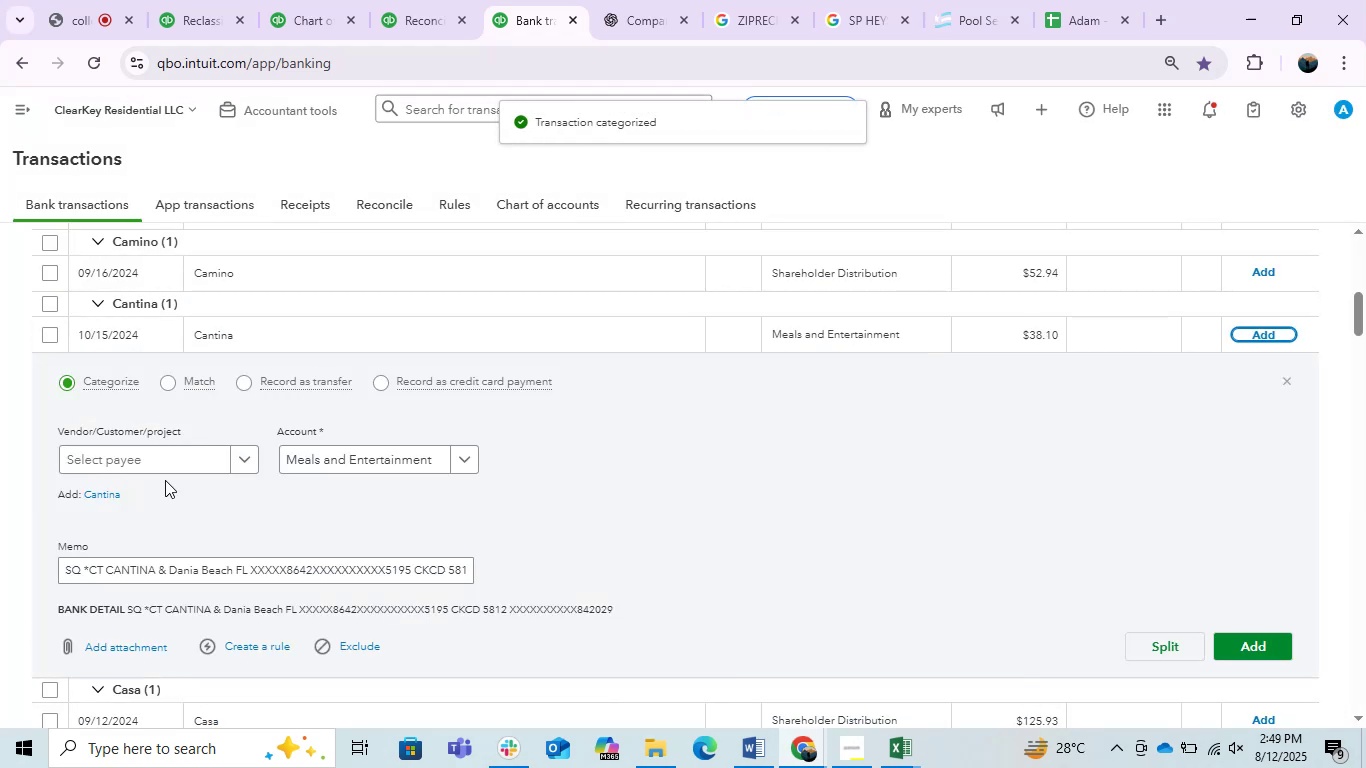 
left_click([152, 454])
 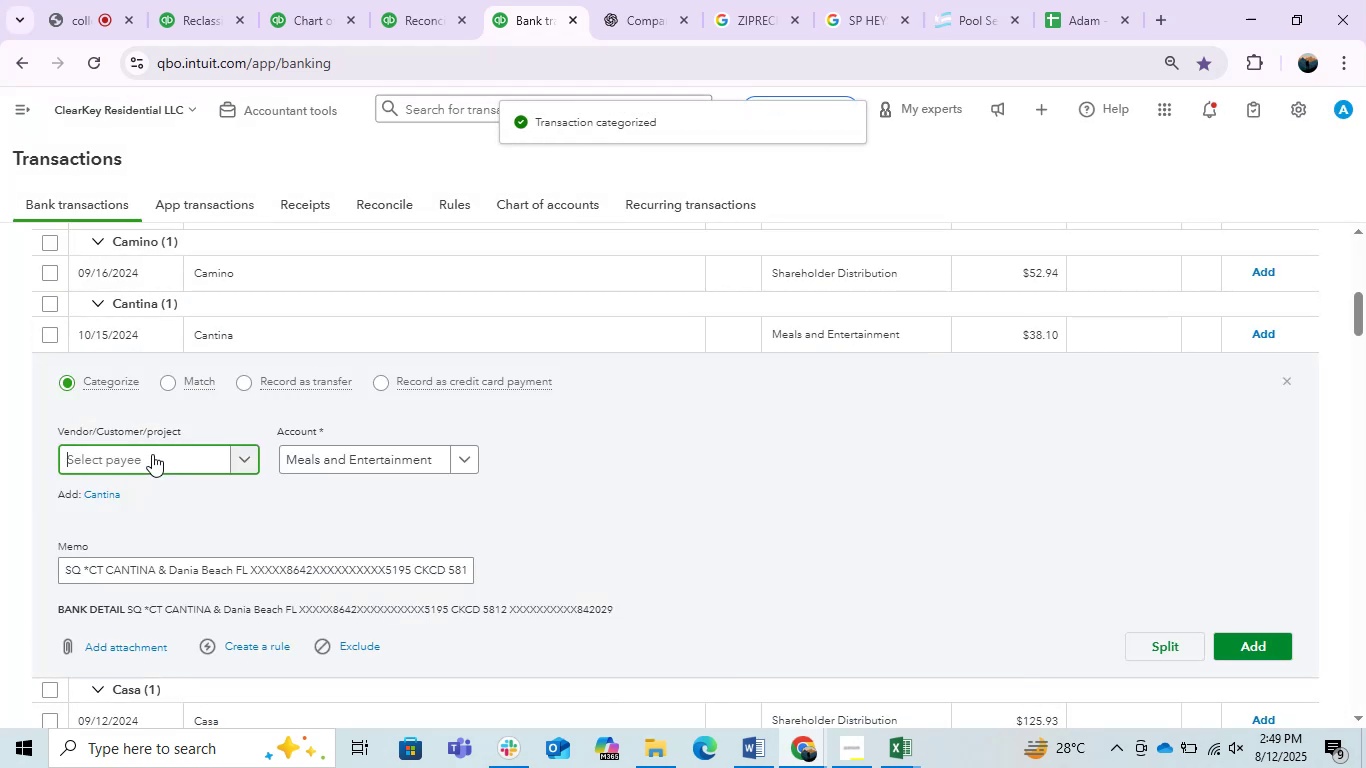 
key(Control+V)
 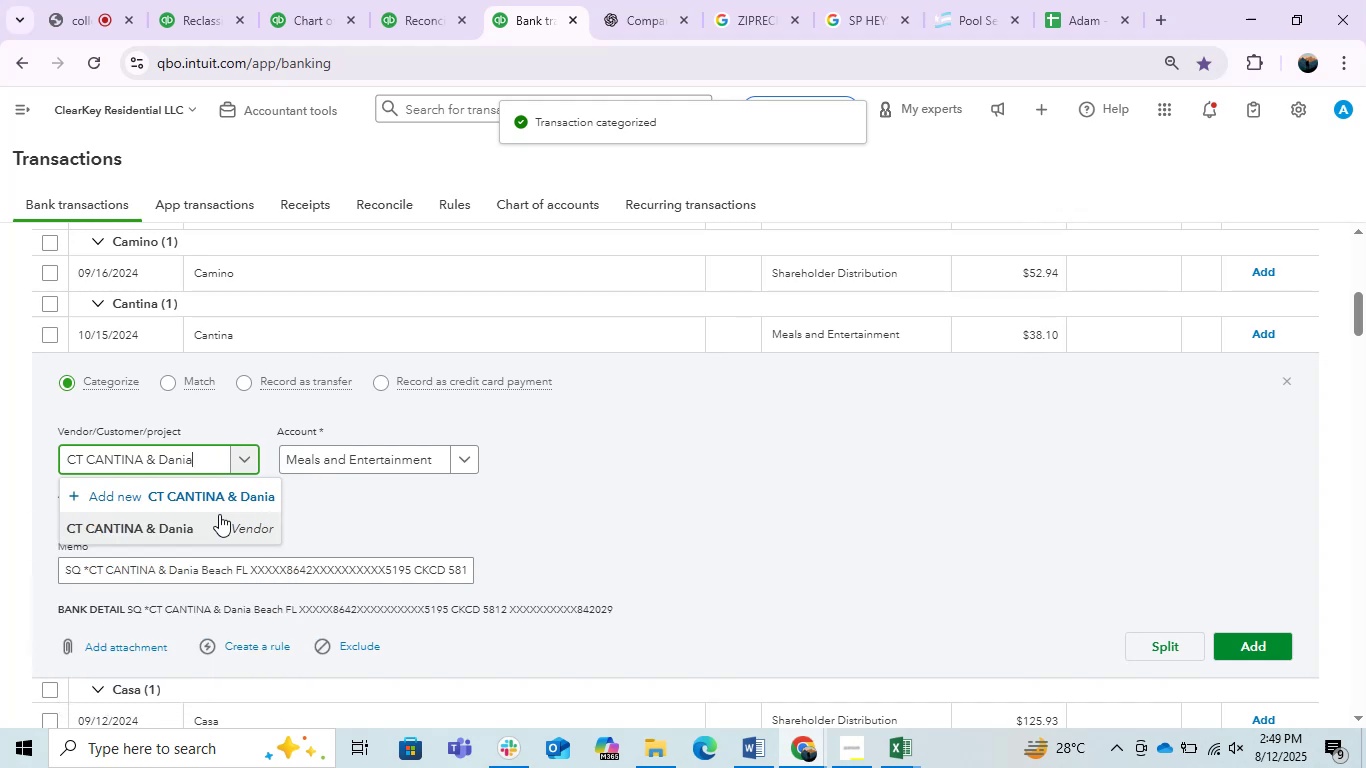 
left_click([219, 514])
 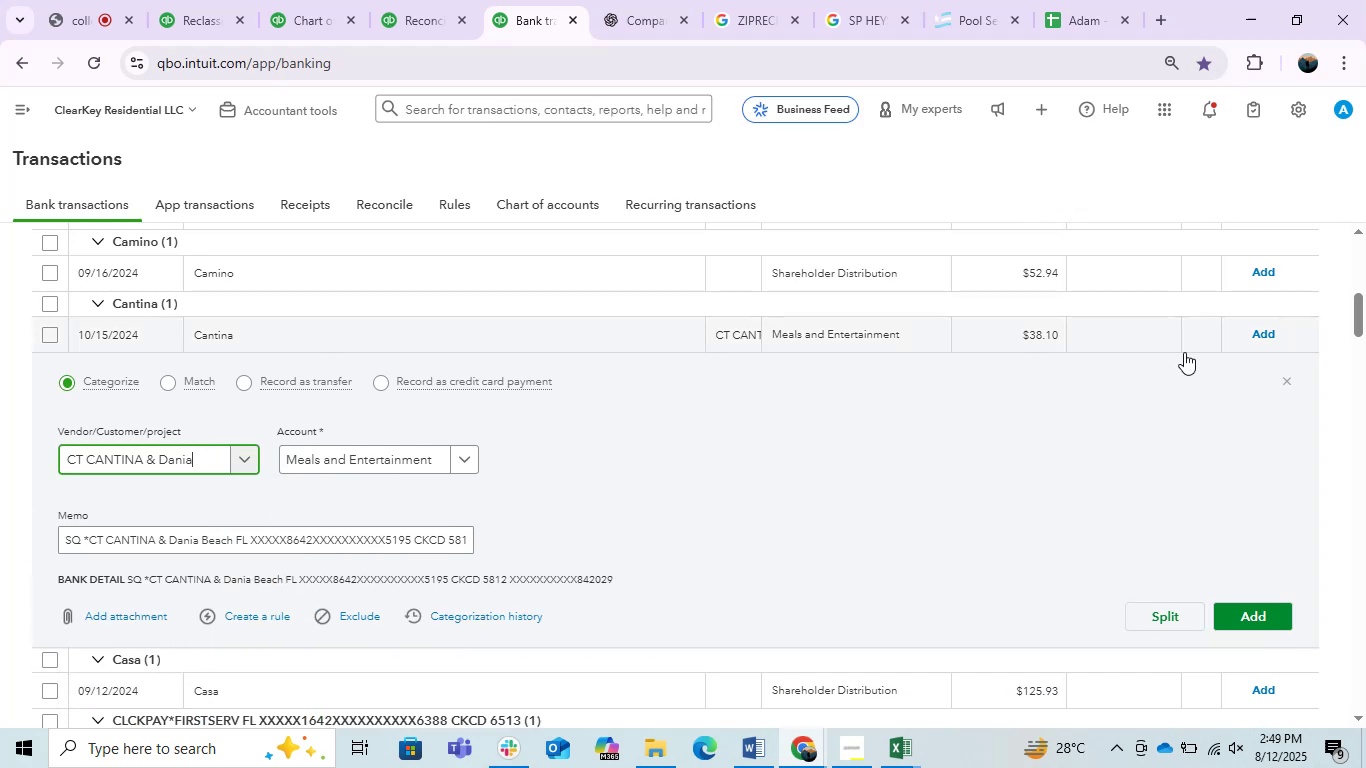 
left_click([1258, 333])
 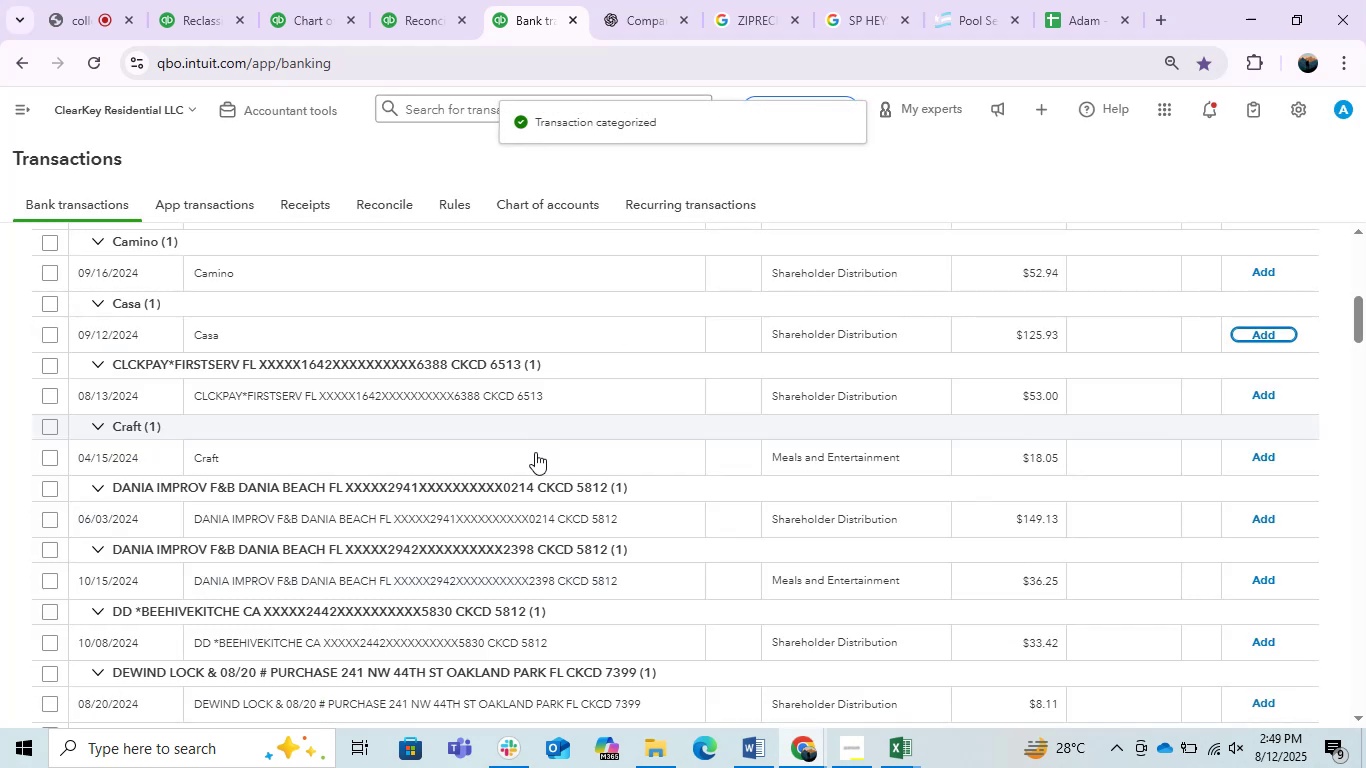 
left_click([445, 582])
 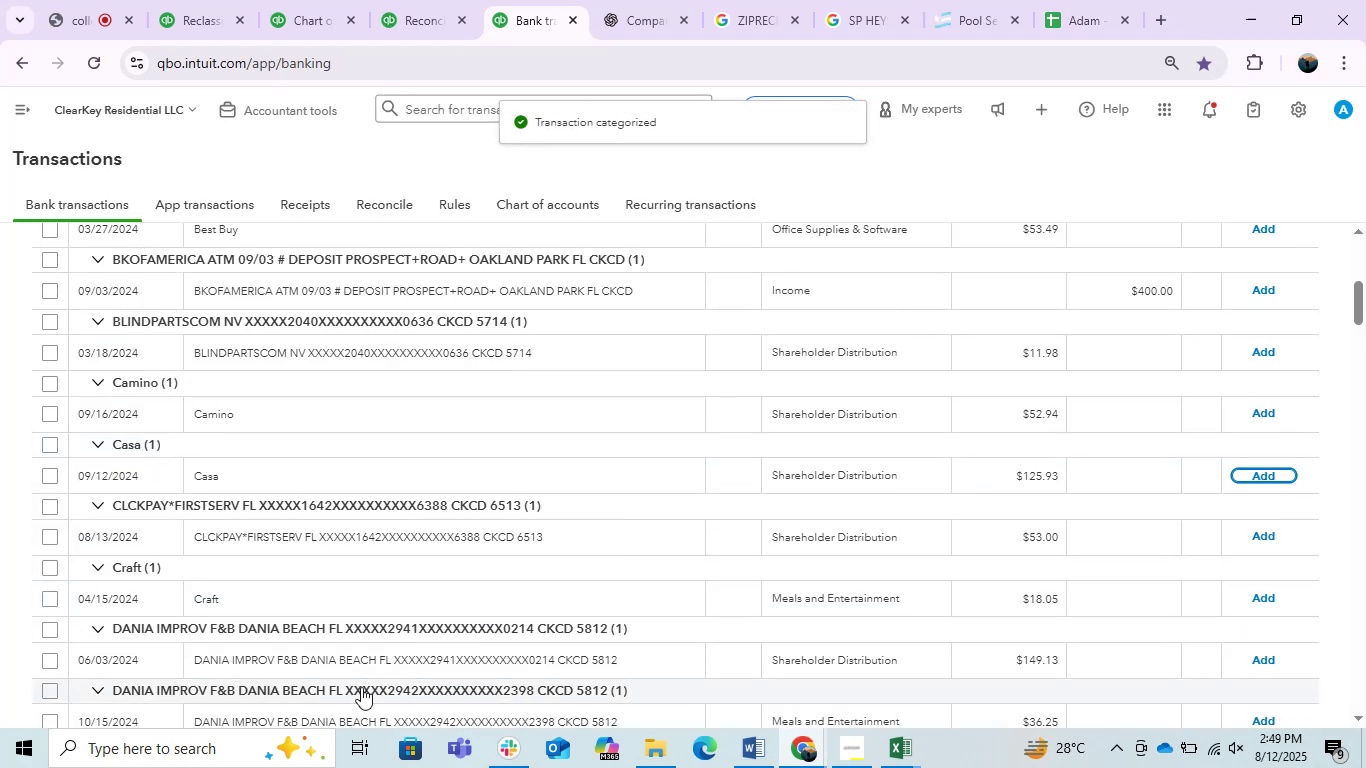 
left_click([293, 666])
 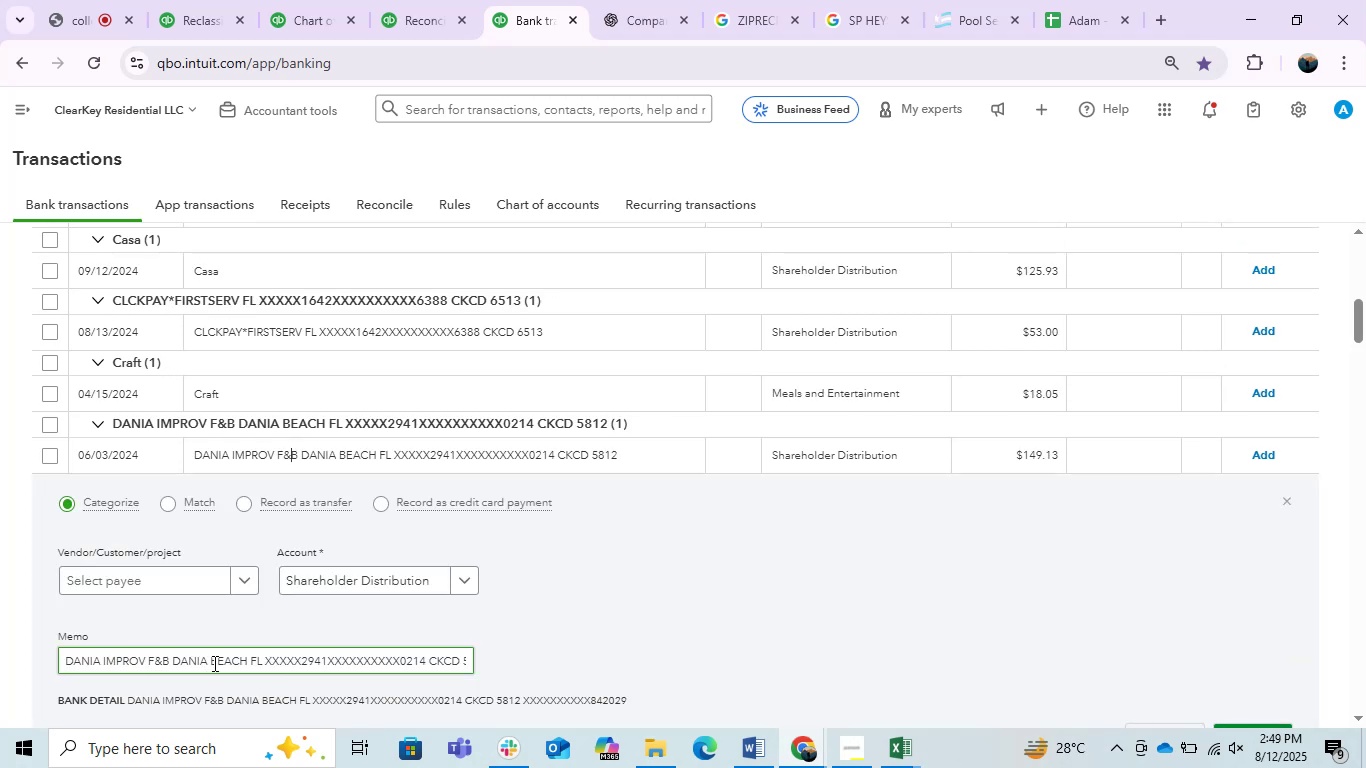 
double_click([212, 661])
 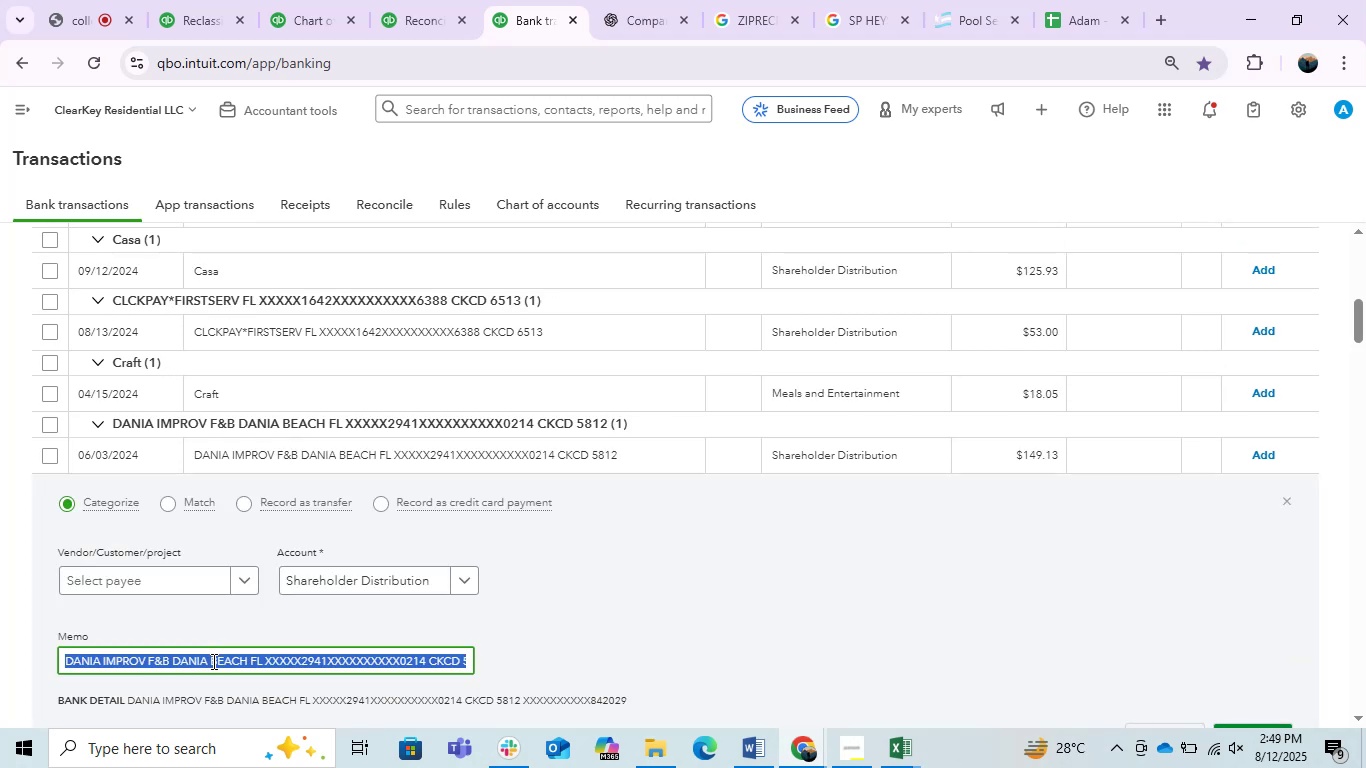 
triple_click([212, 661])
 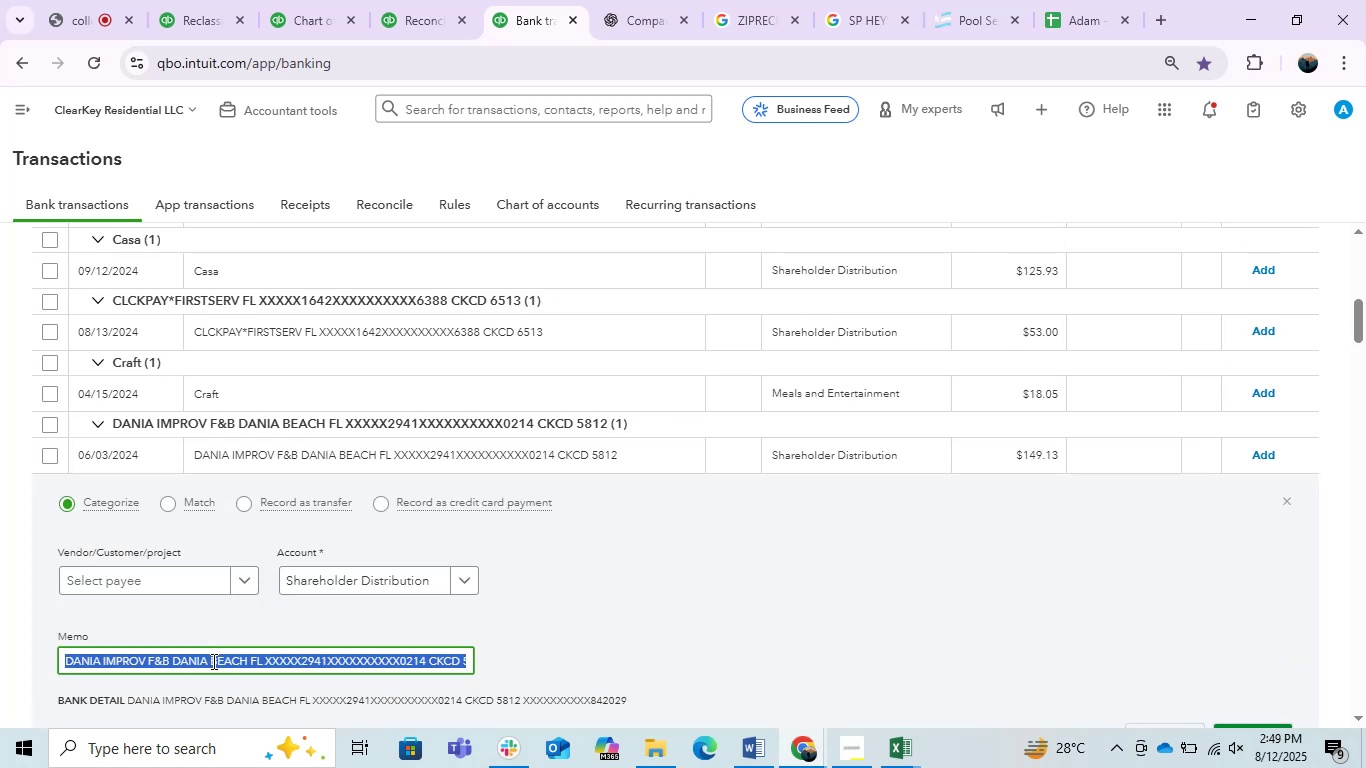 
key(Control+C)
 